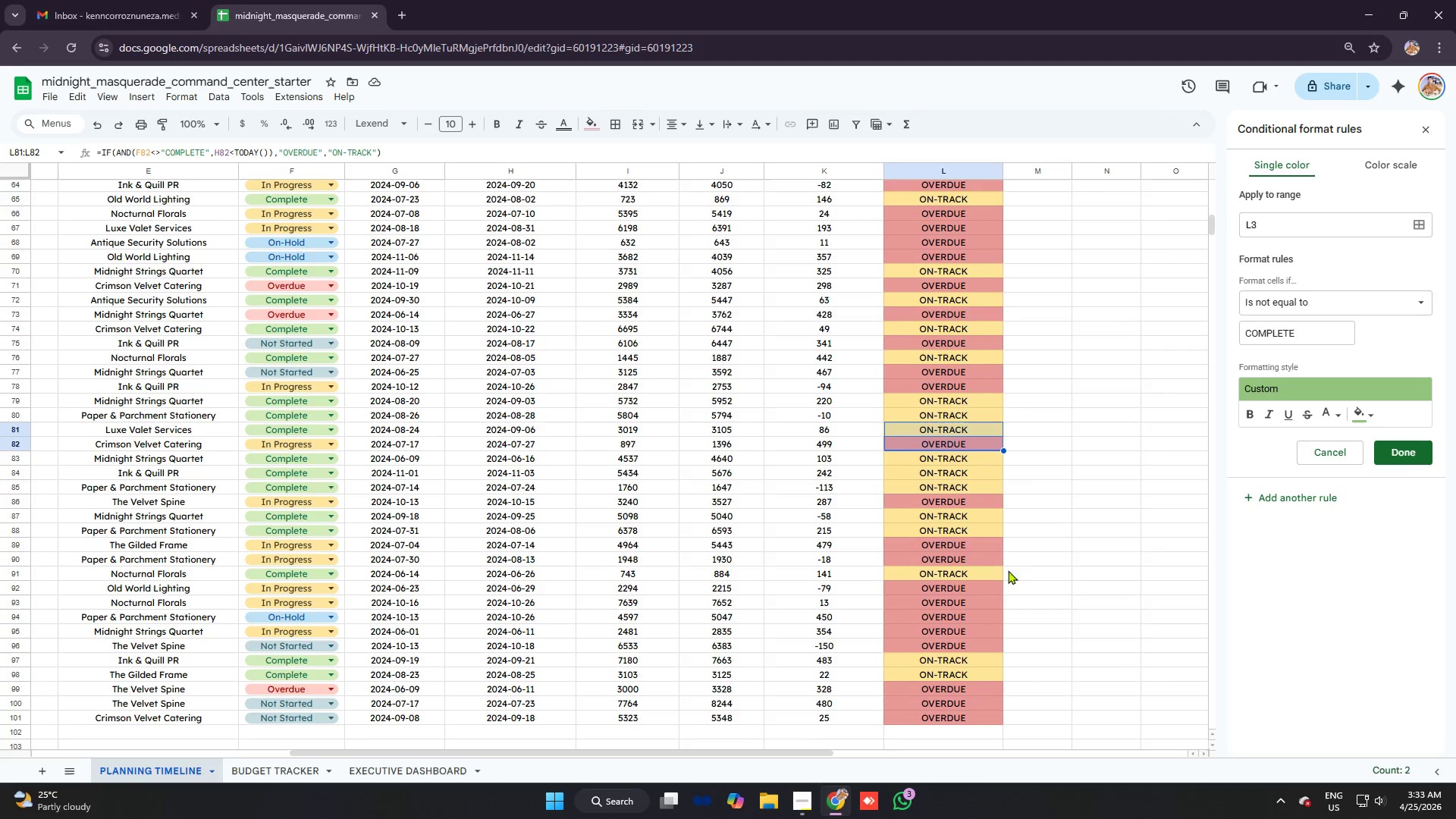 
left_click([1325, 445])
 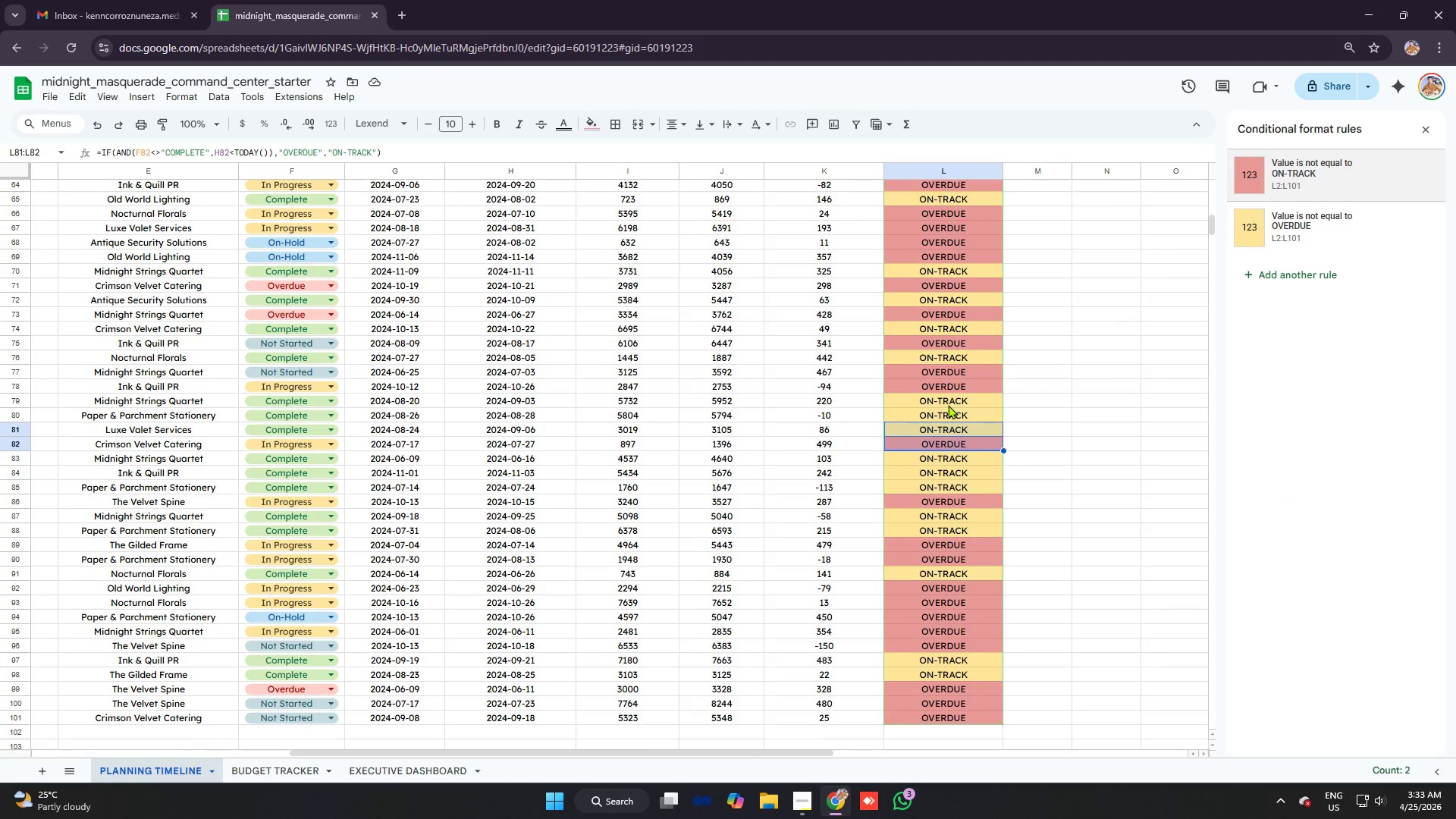 
left_click([960, 403])
 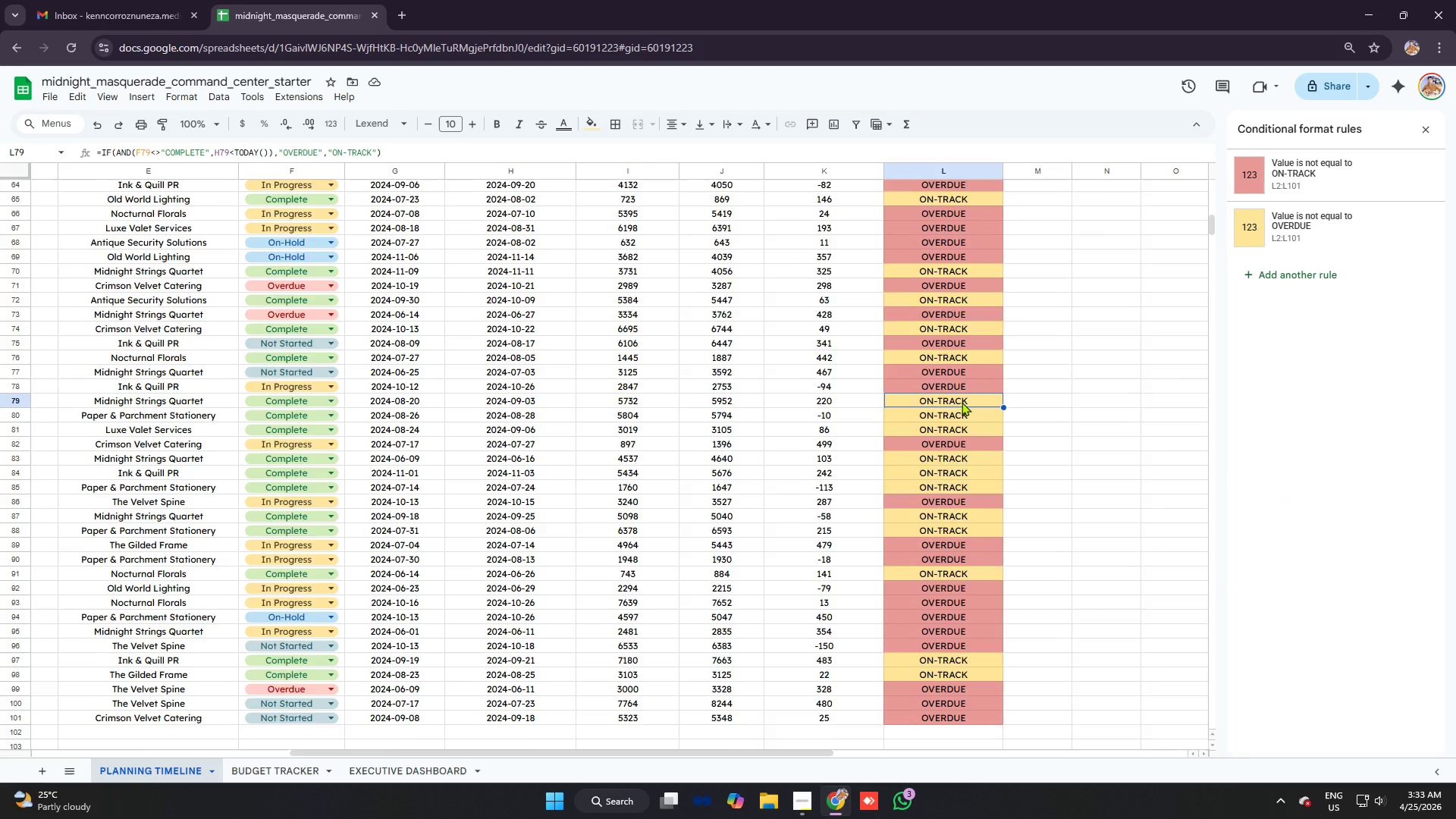 
scroll: coordinate [962, 402], scroll_direction: up, amount: 17.0
 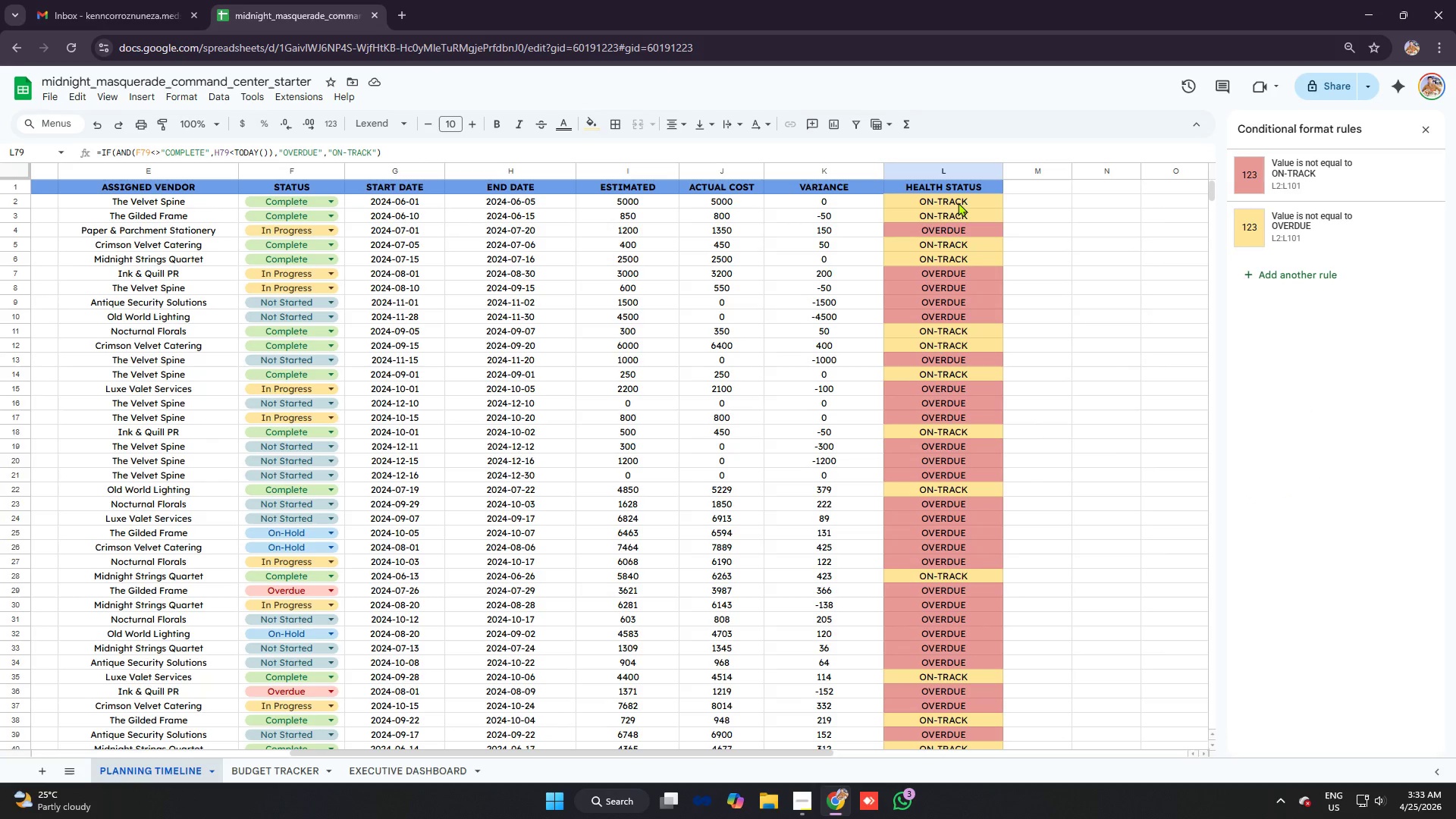 
left_click_drag(start_coordinate=[956, 199], to_coordinate=[954, 646])
 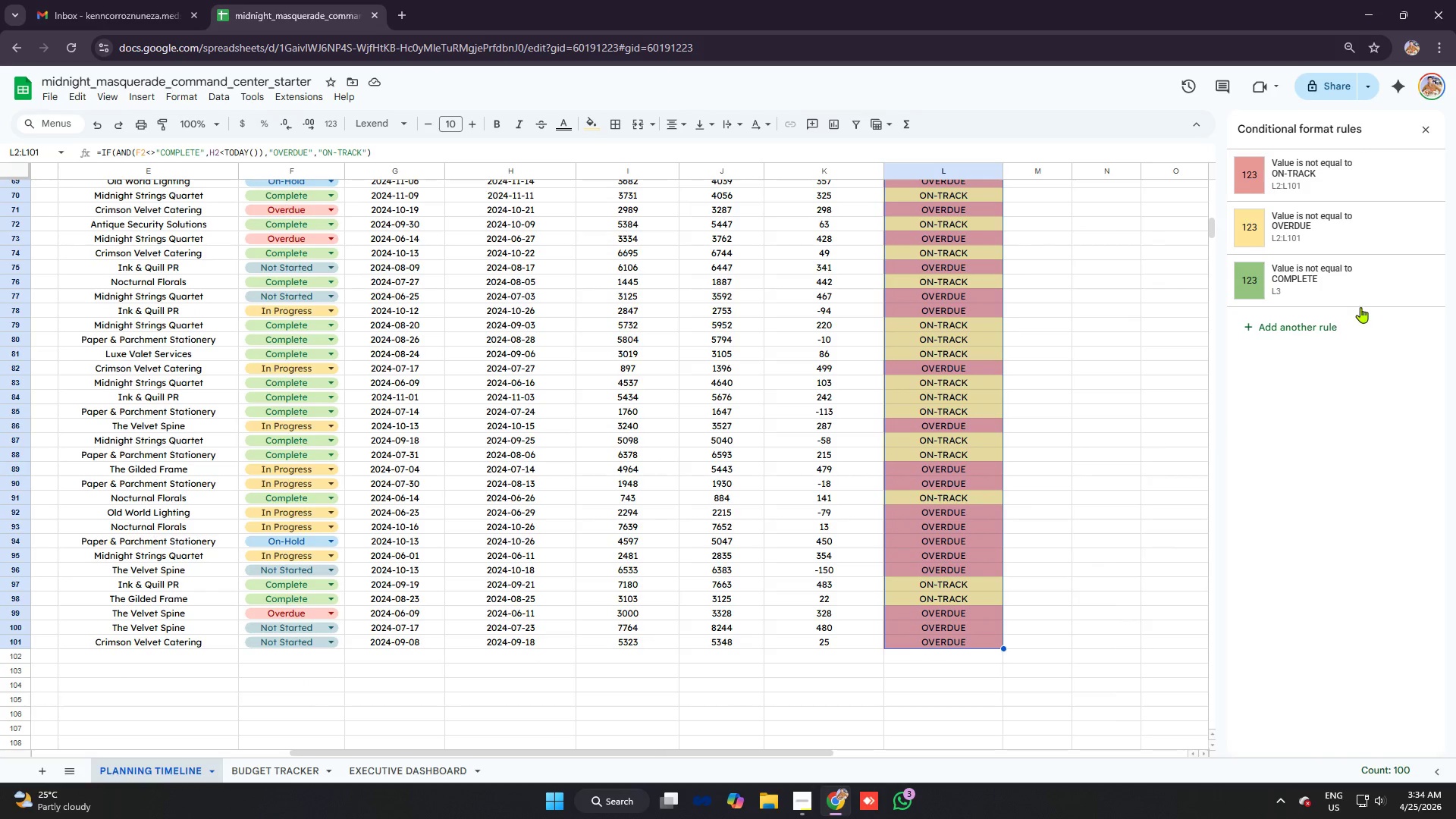 
scroll: coordinate [974, 530], scroll_direction: down, amount: 13.0
 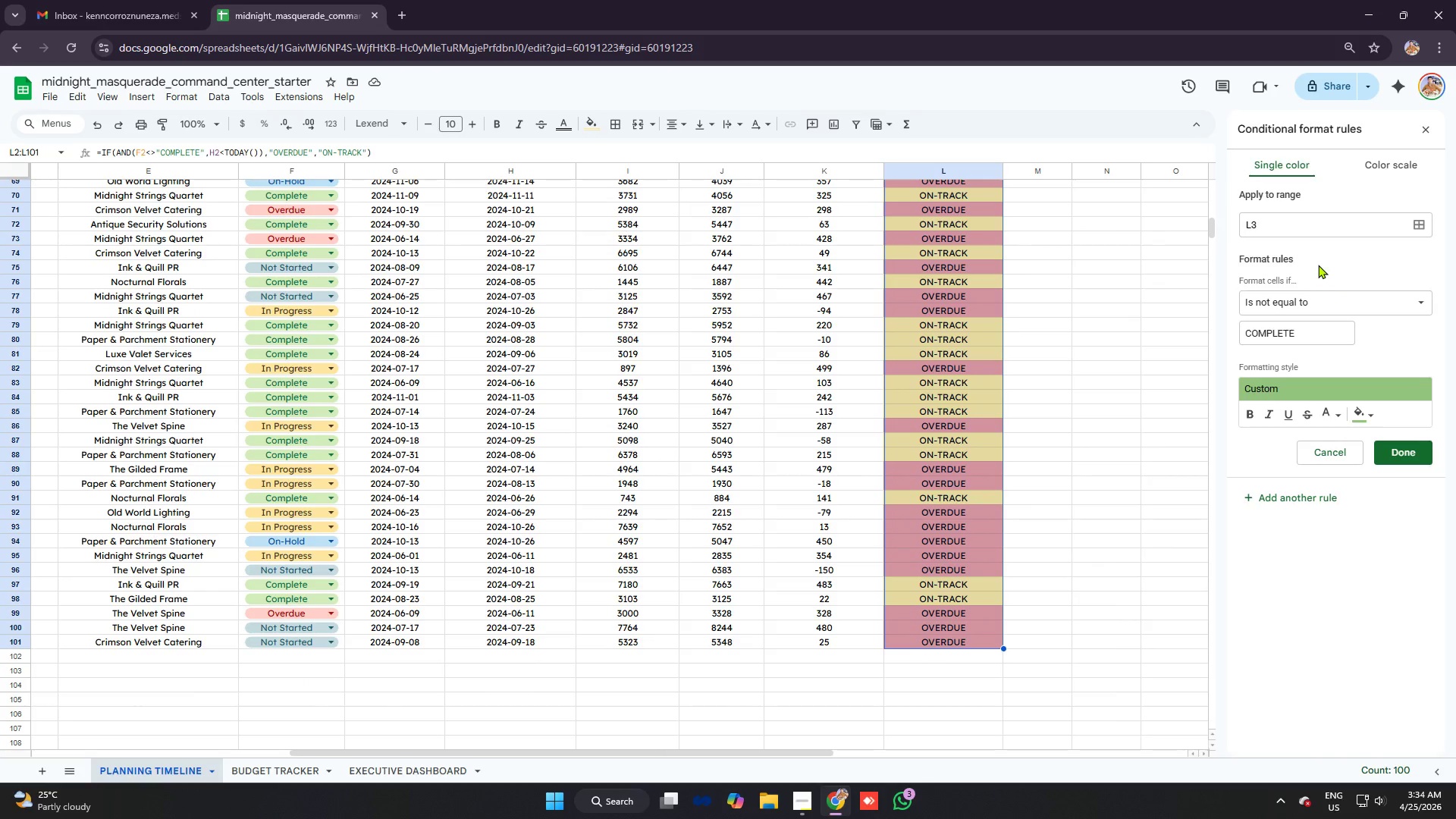 
left_click([1316, 220])
 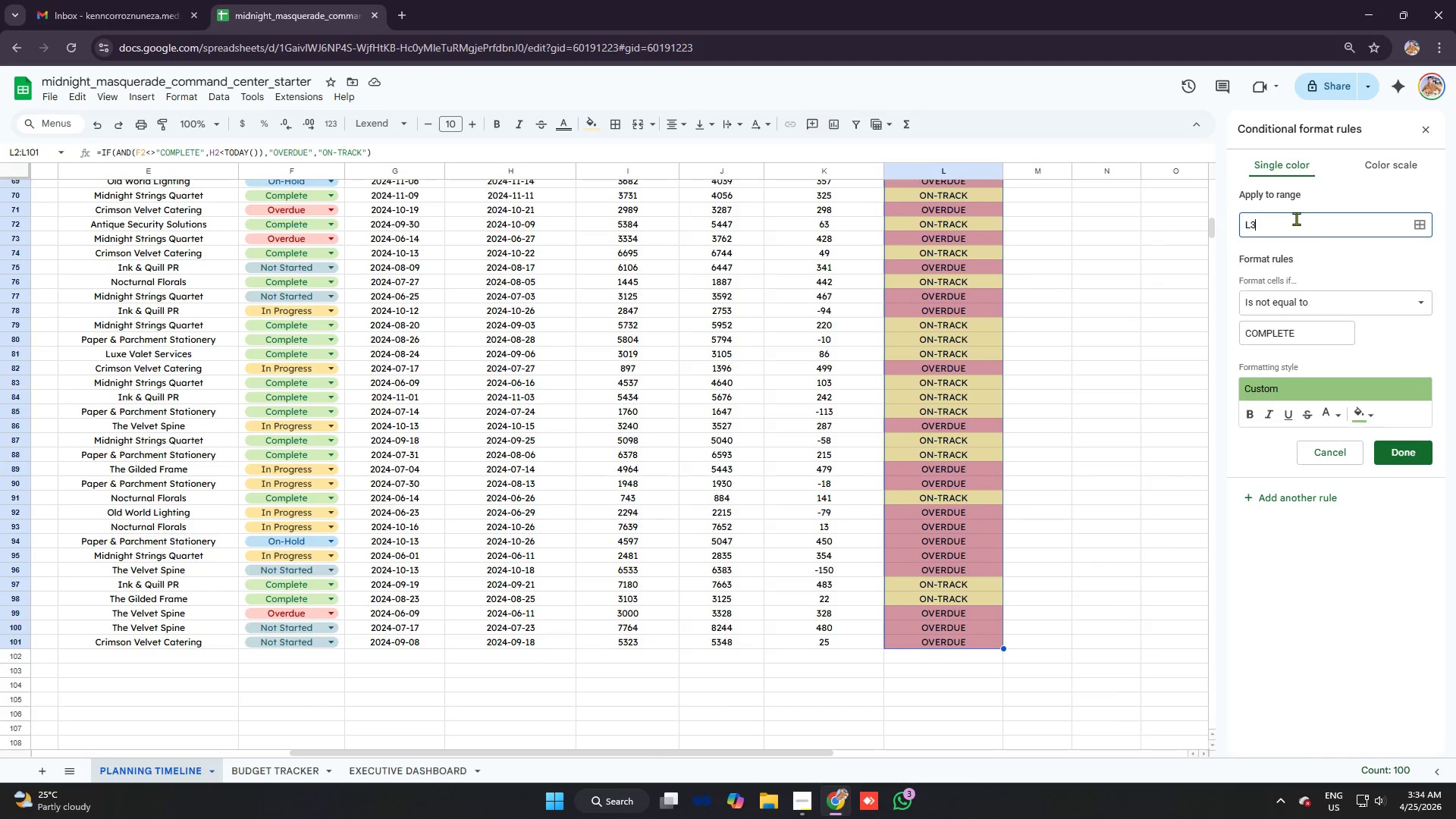 
key(Backspace)
 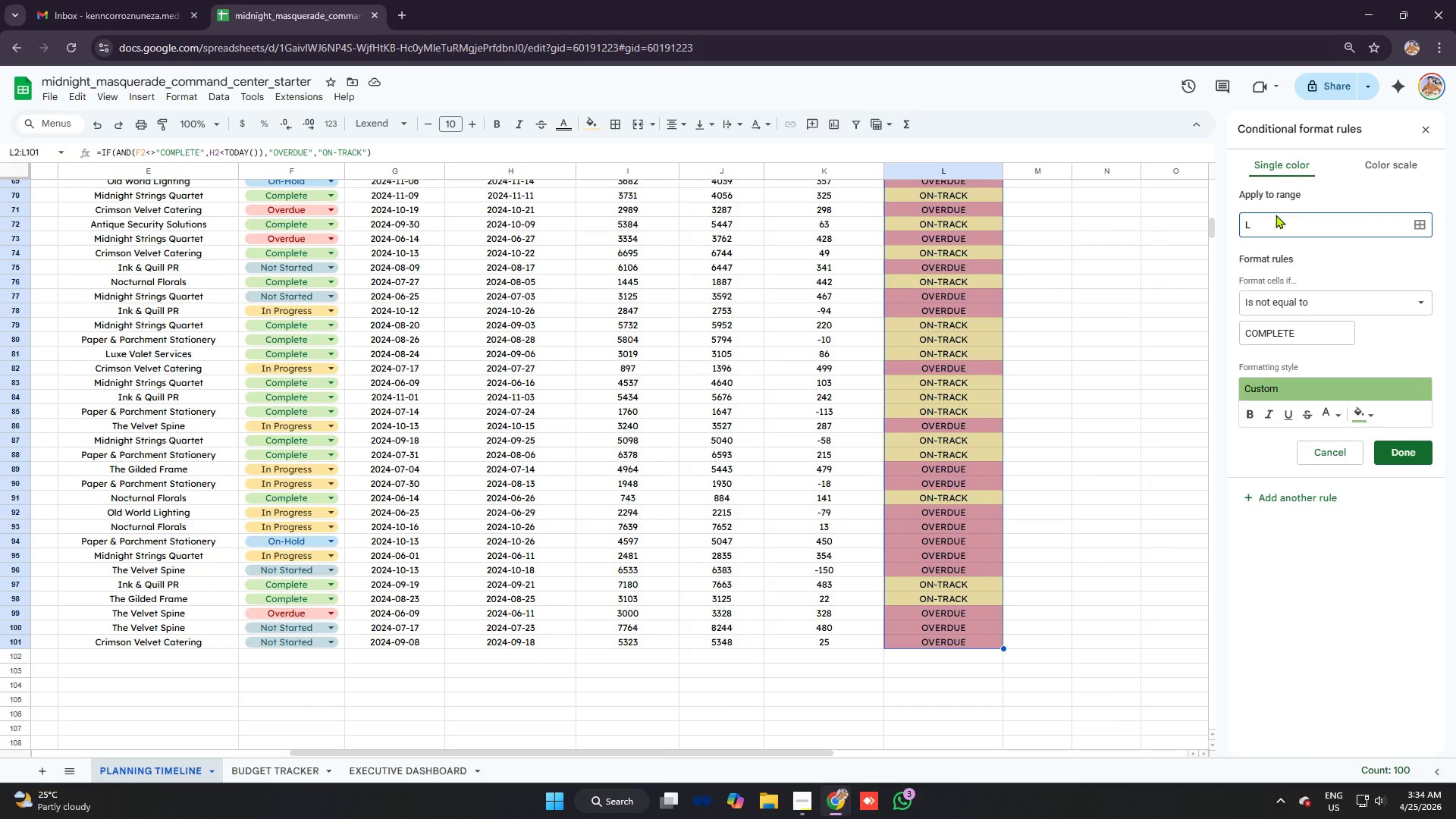 
key(Backspace)
 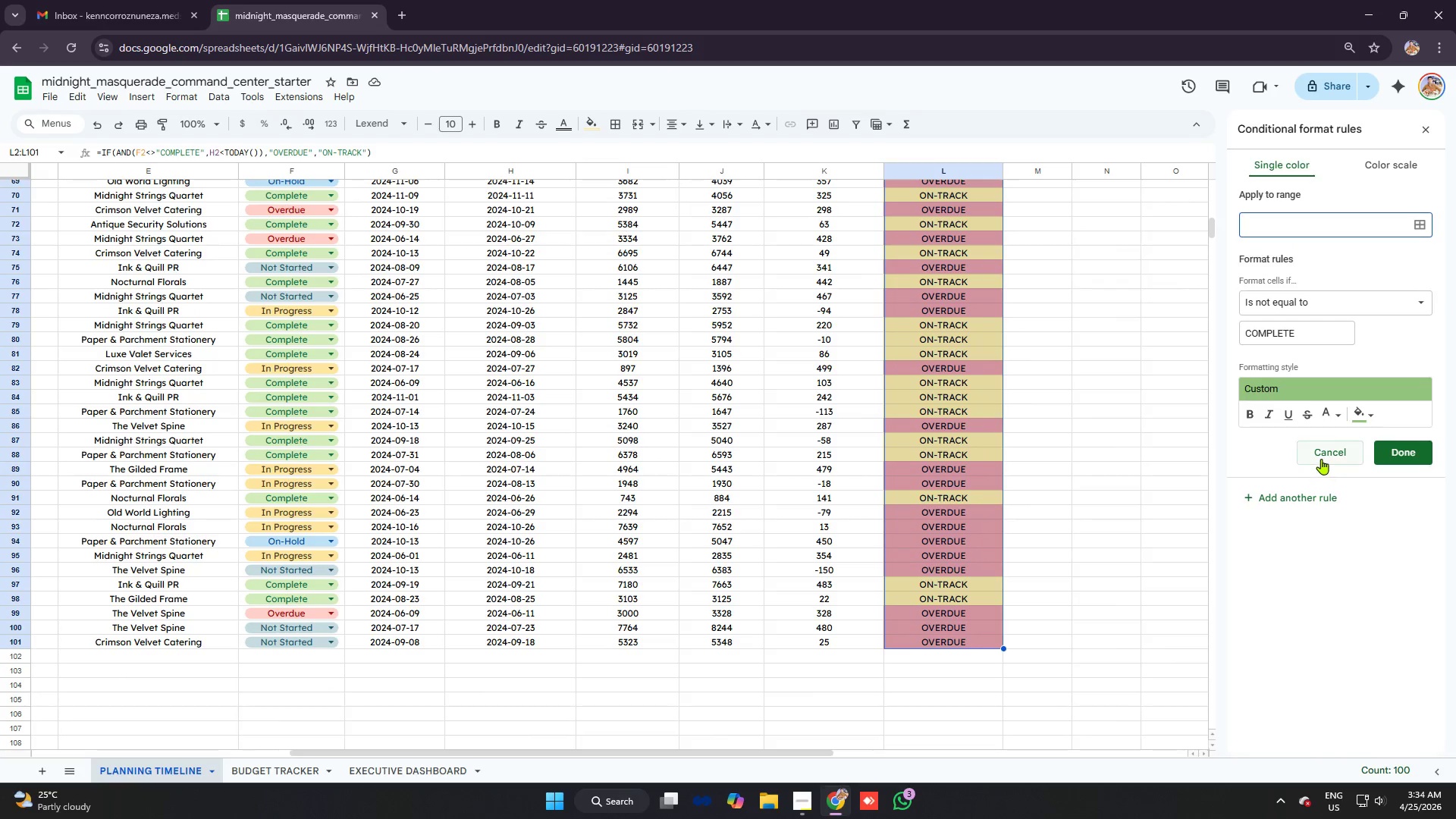 
left_click([1321, 459])
 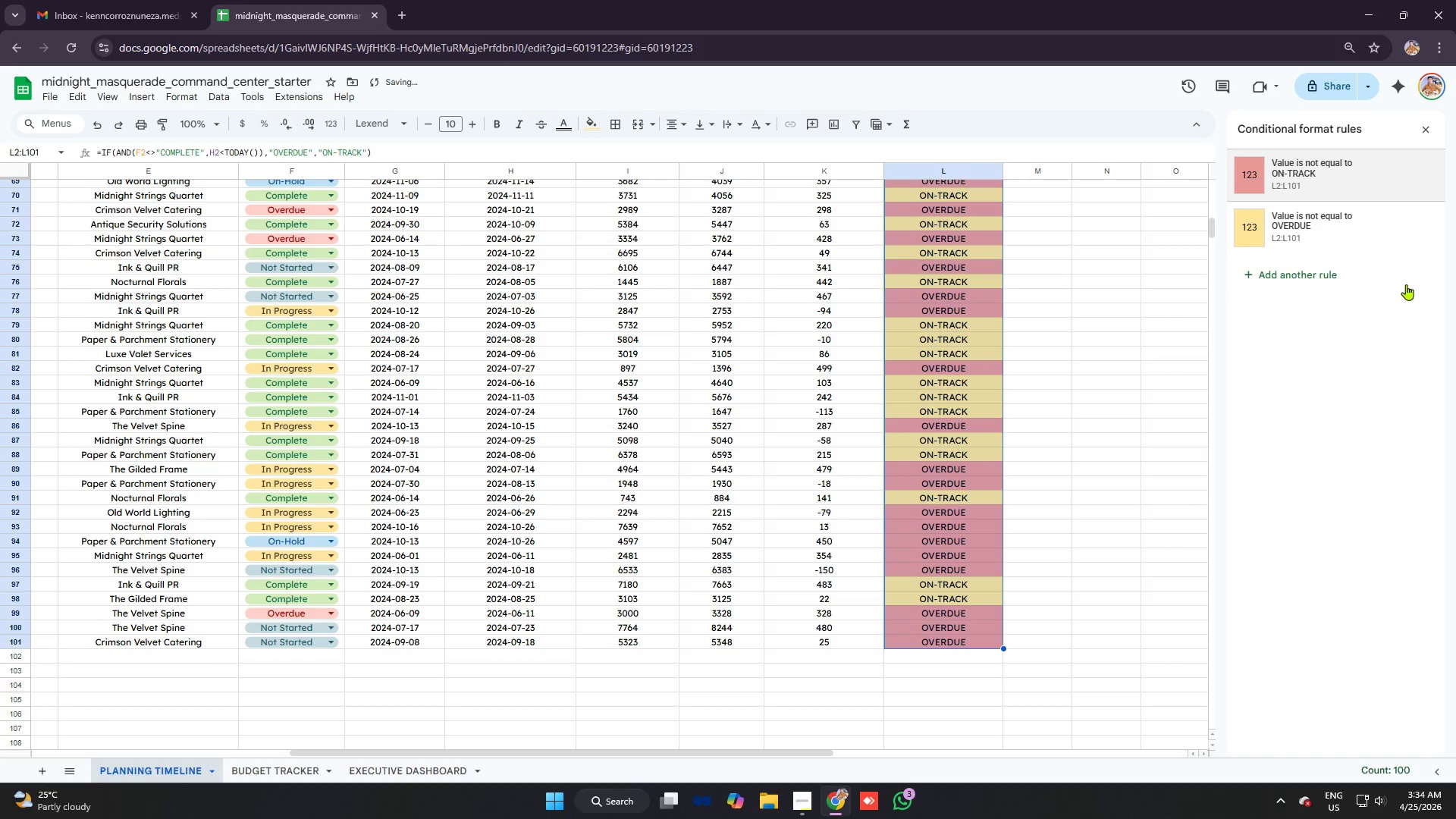 
scroll: coordinate [1097, 350], scroll_direction: up, amount: 9.0
 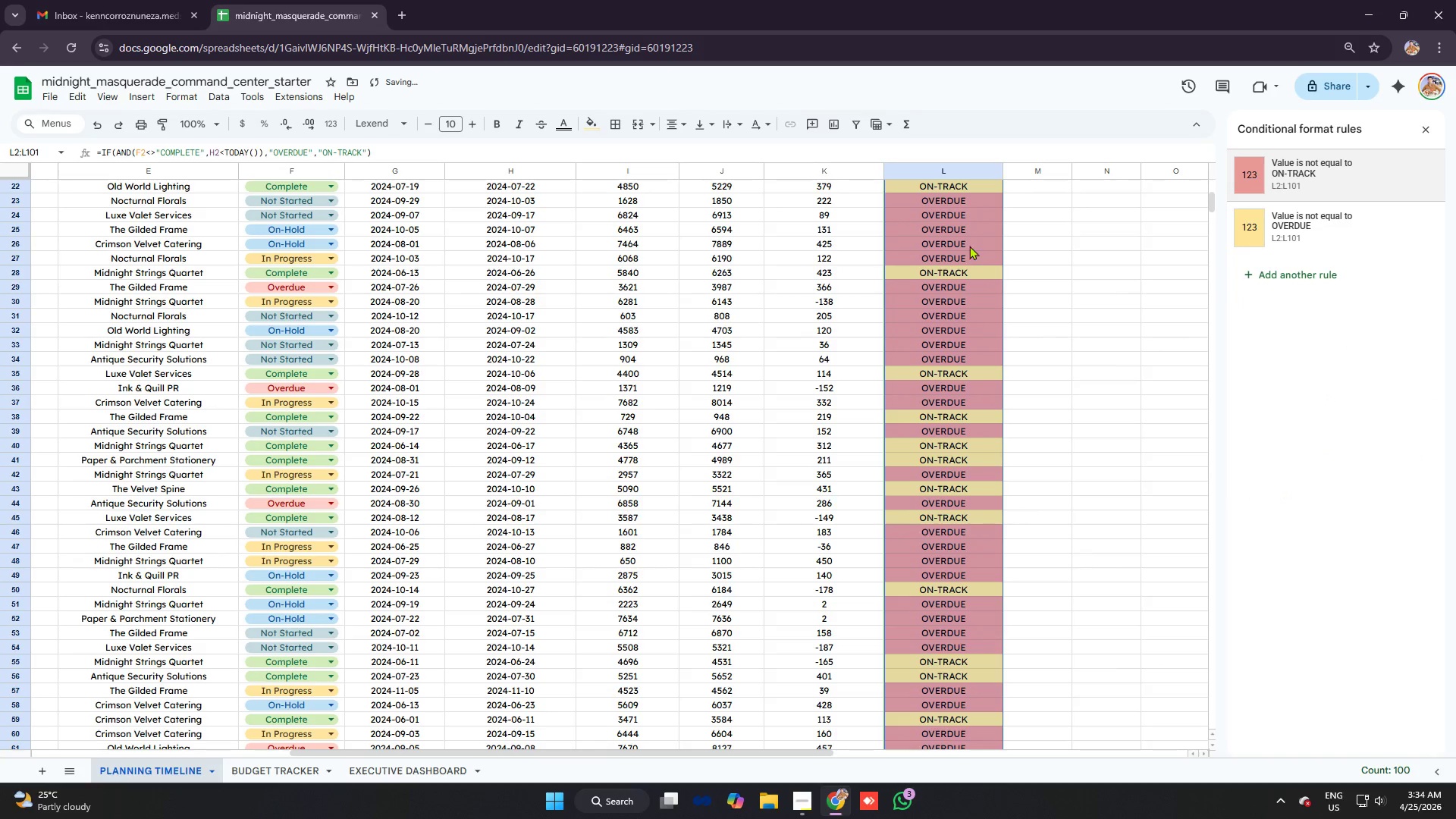 
right_click([967, 244])
 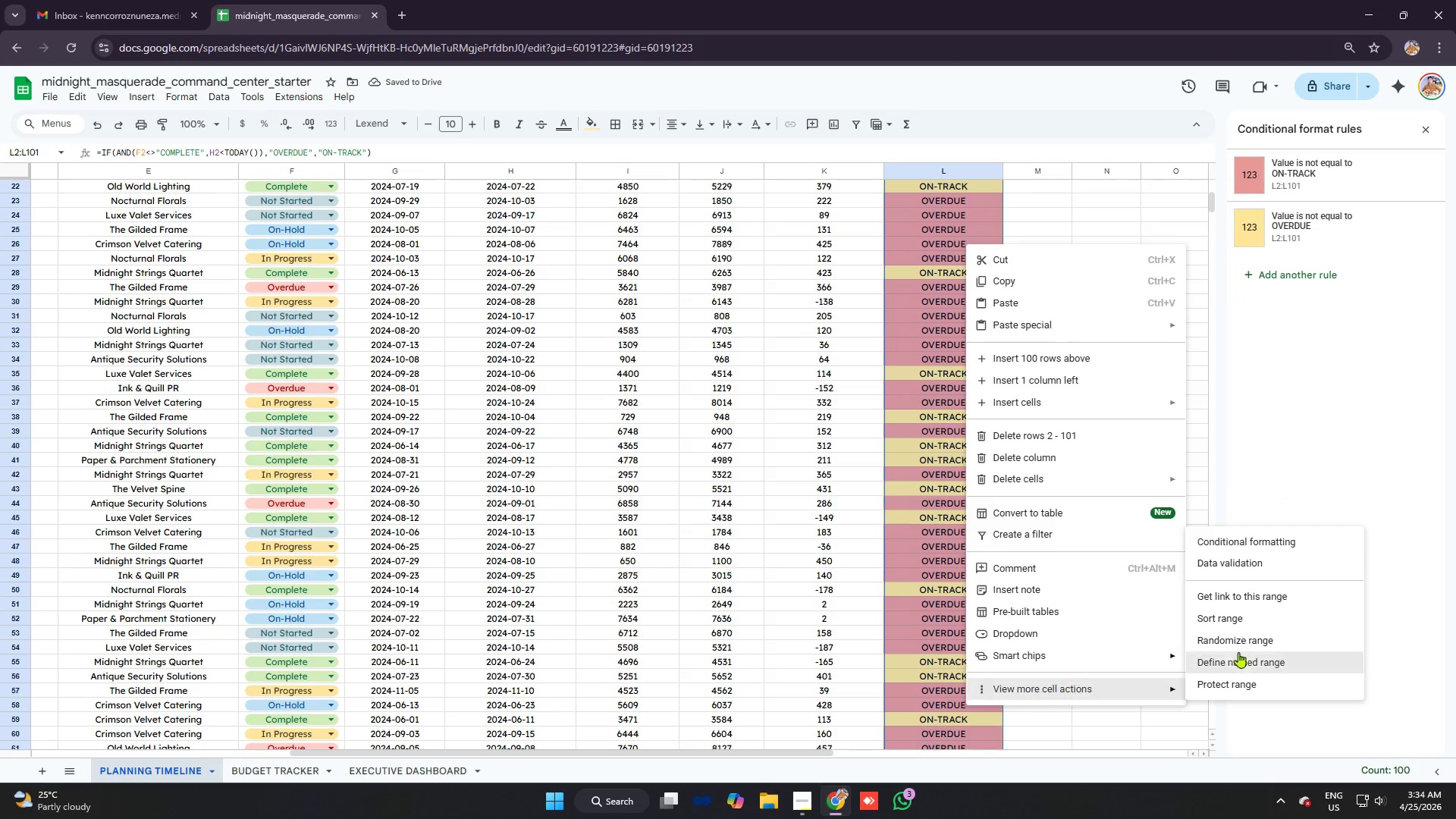 
left_click([1244, 541])
 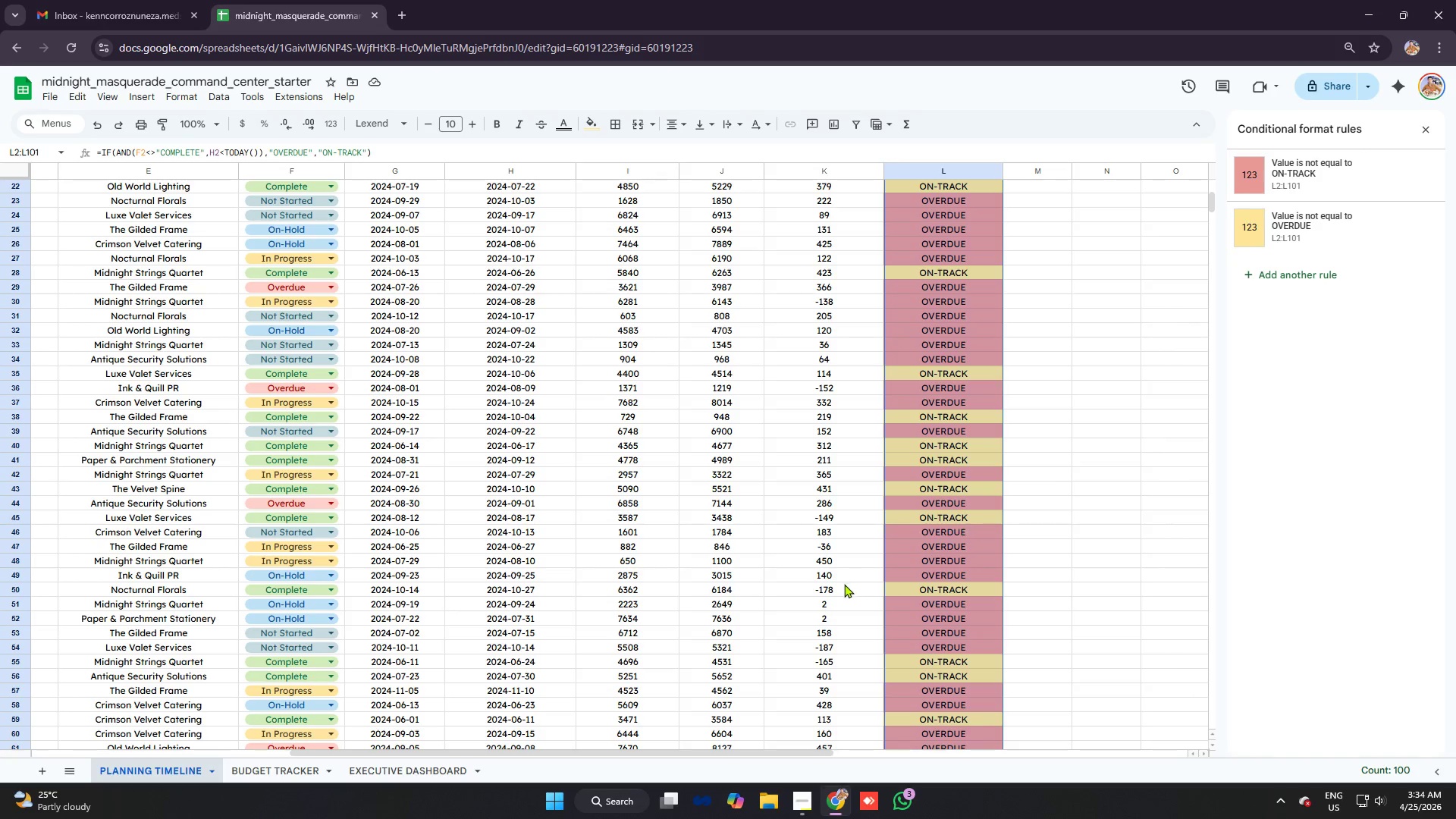 
wait(5.39)
 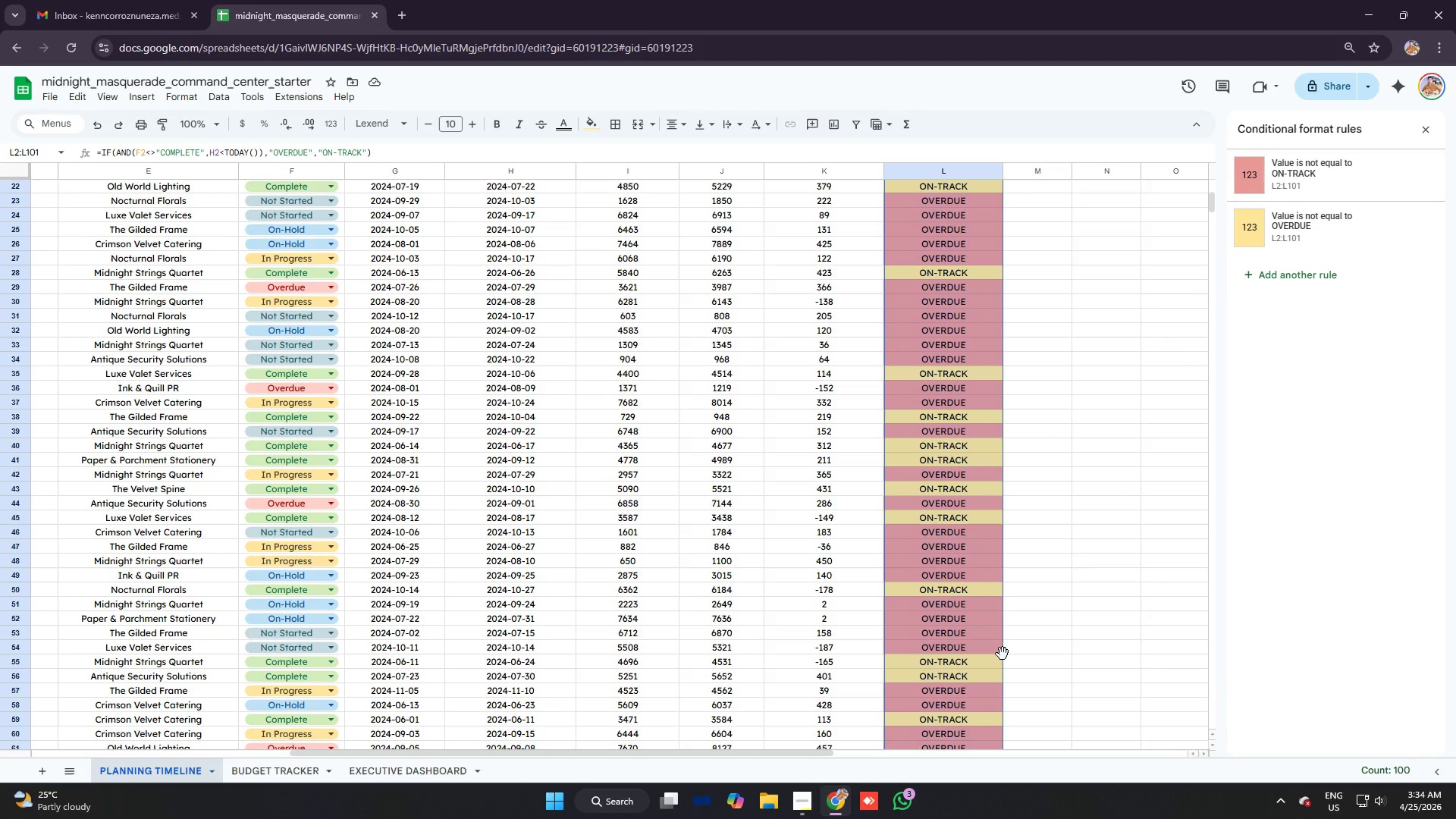 
left_click([1287, 278])
 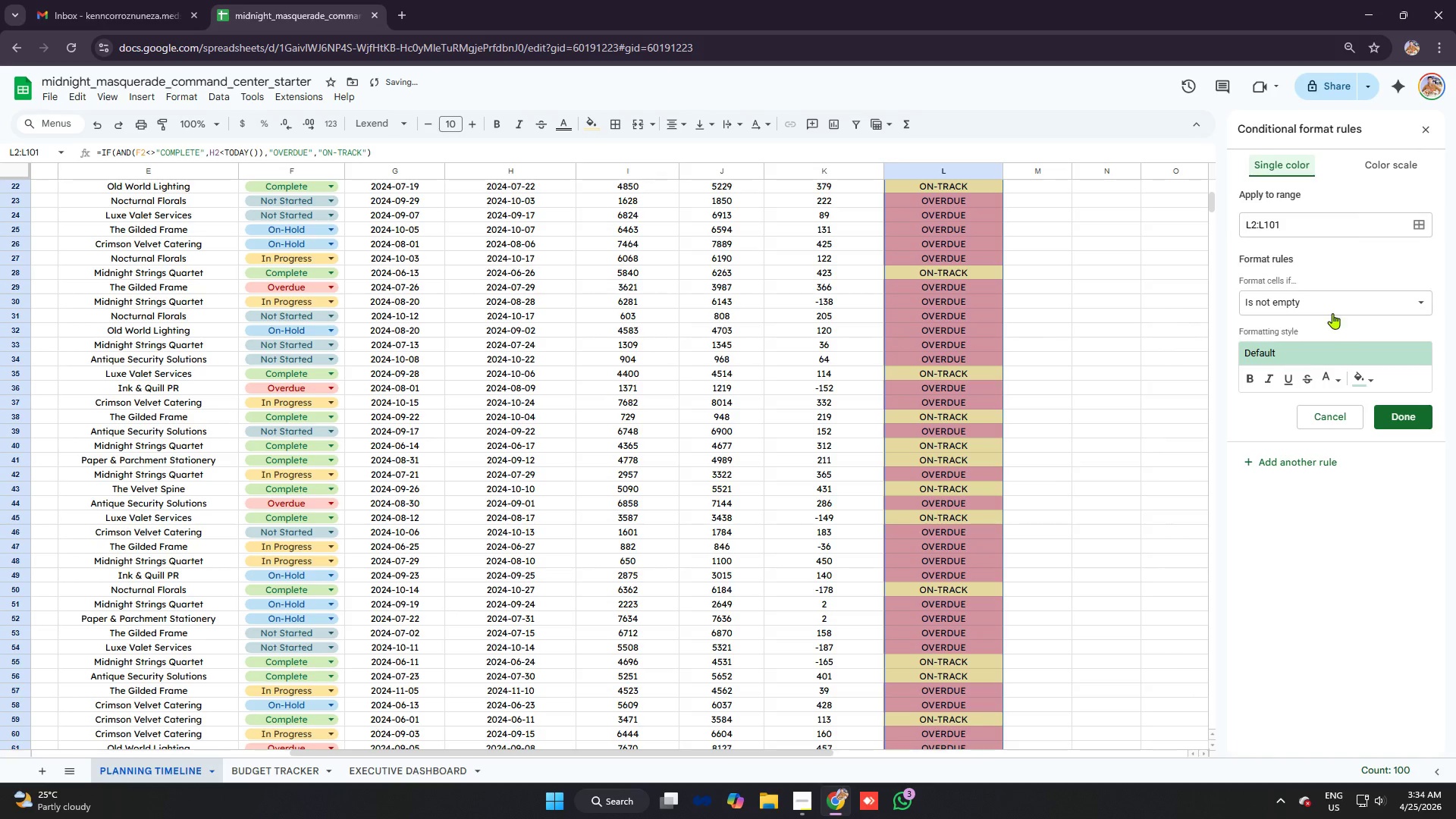 
left_click([1330, 303])
 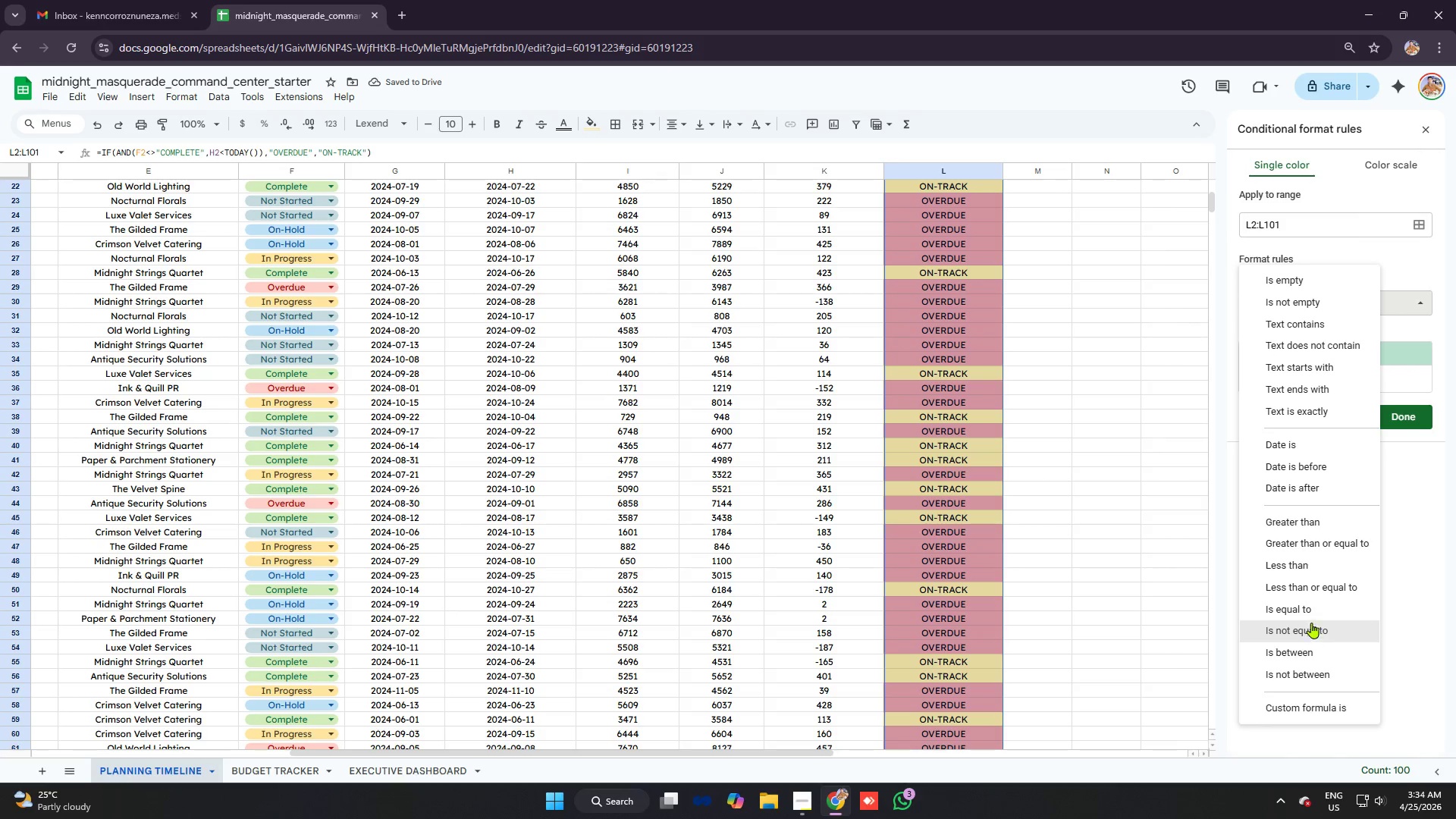 
left_click([1311, 614])
 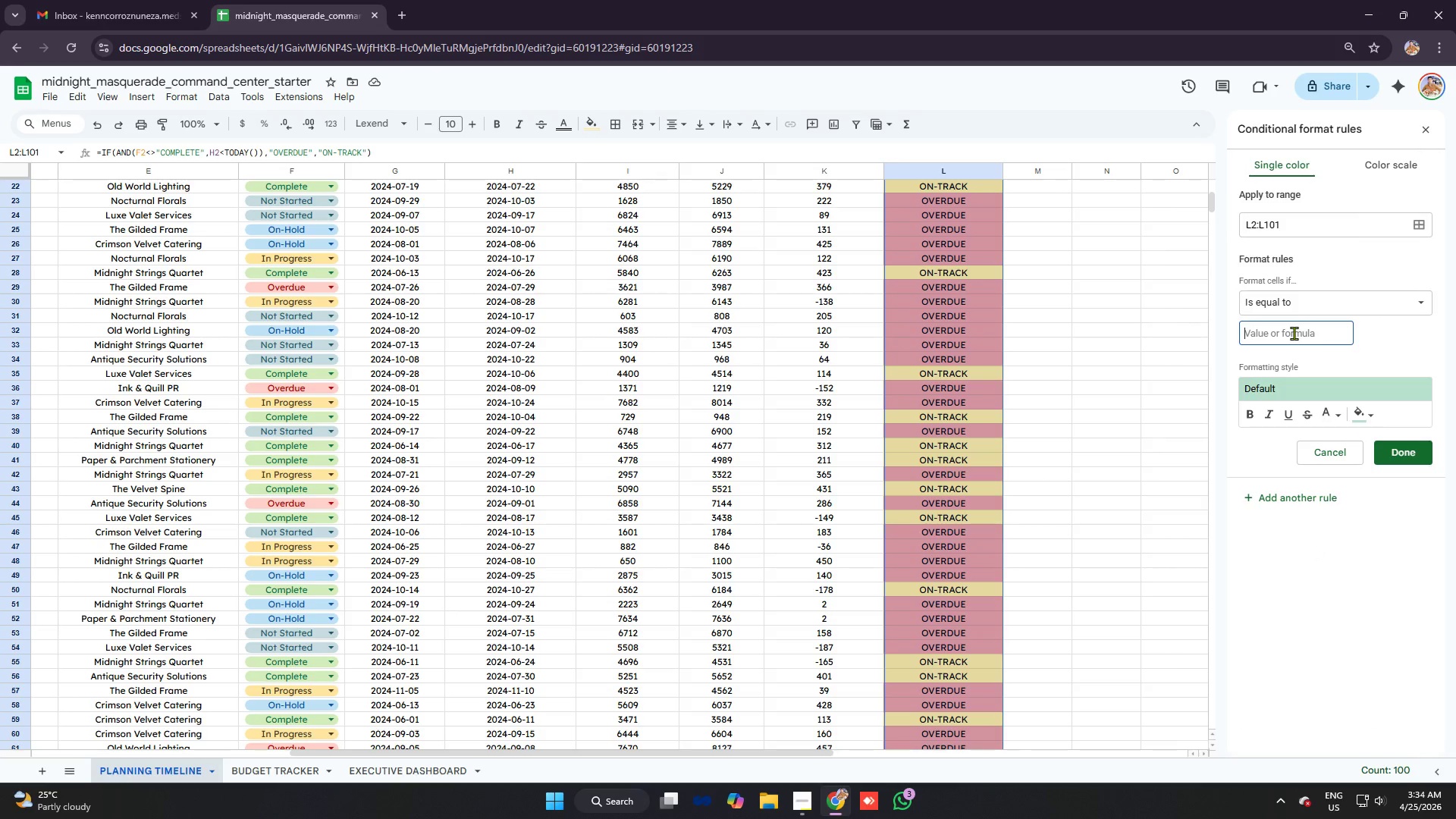 
type(COMPLETE)
 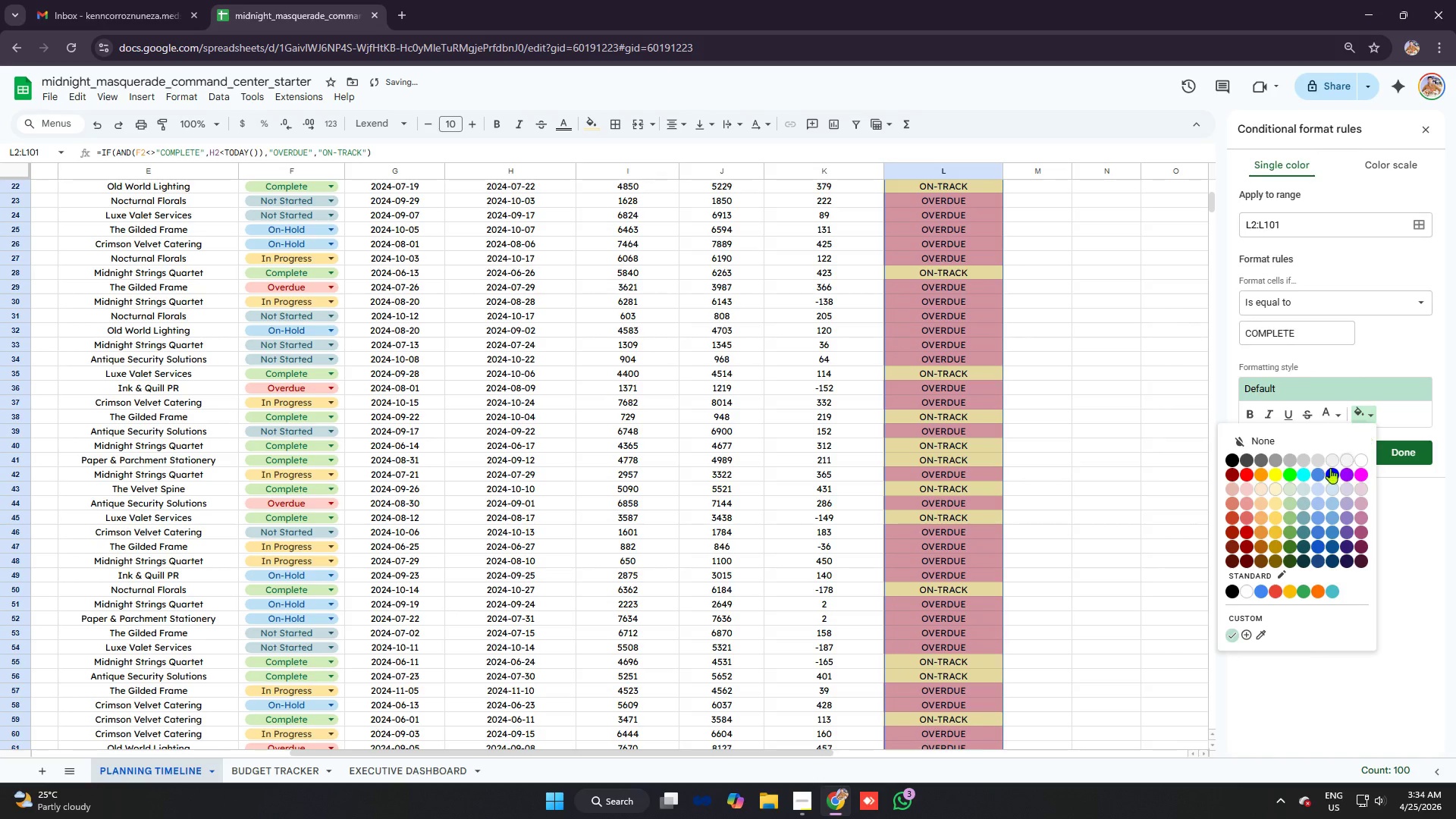 
left_click([1291, 517])
 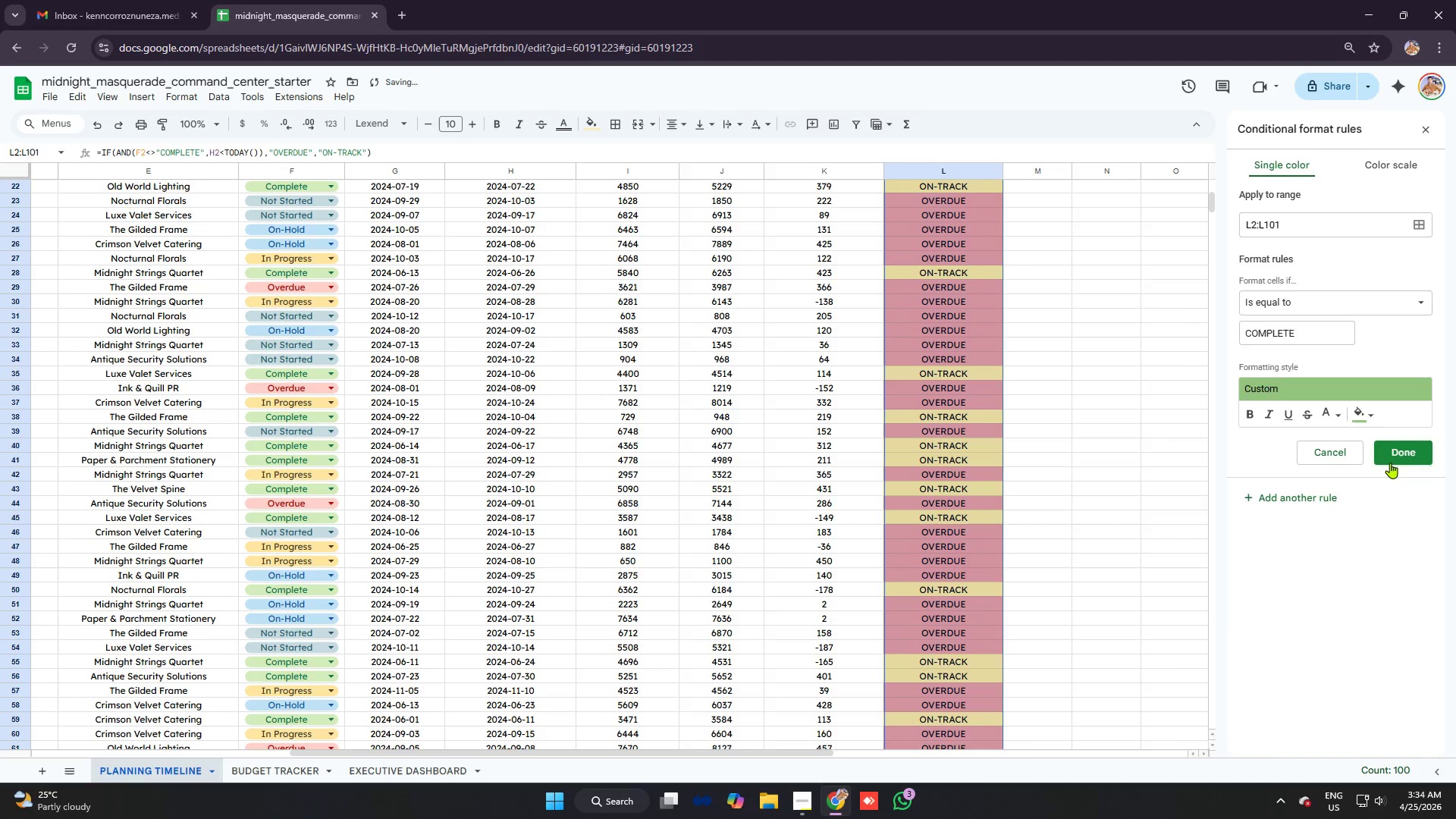 
left_click([1392, 452])
 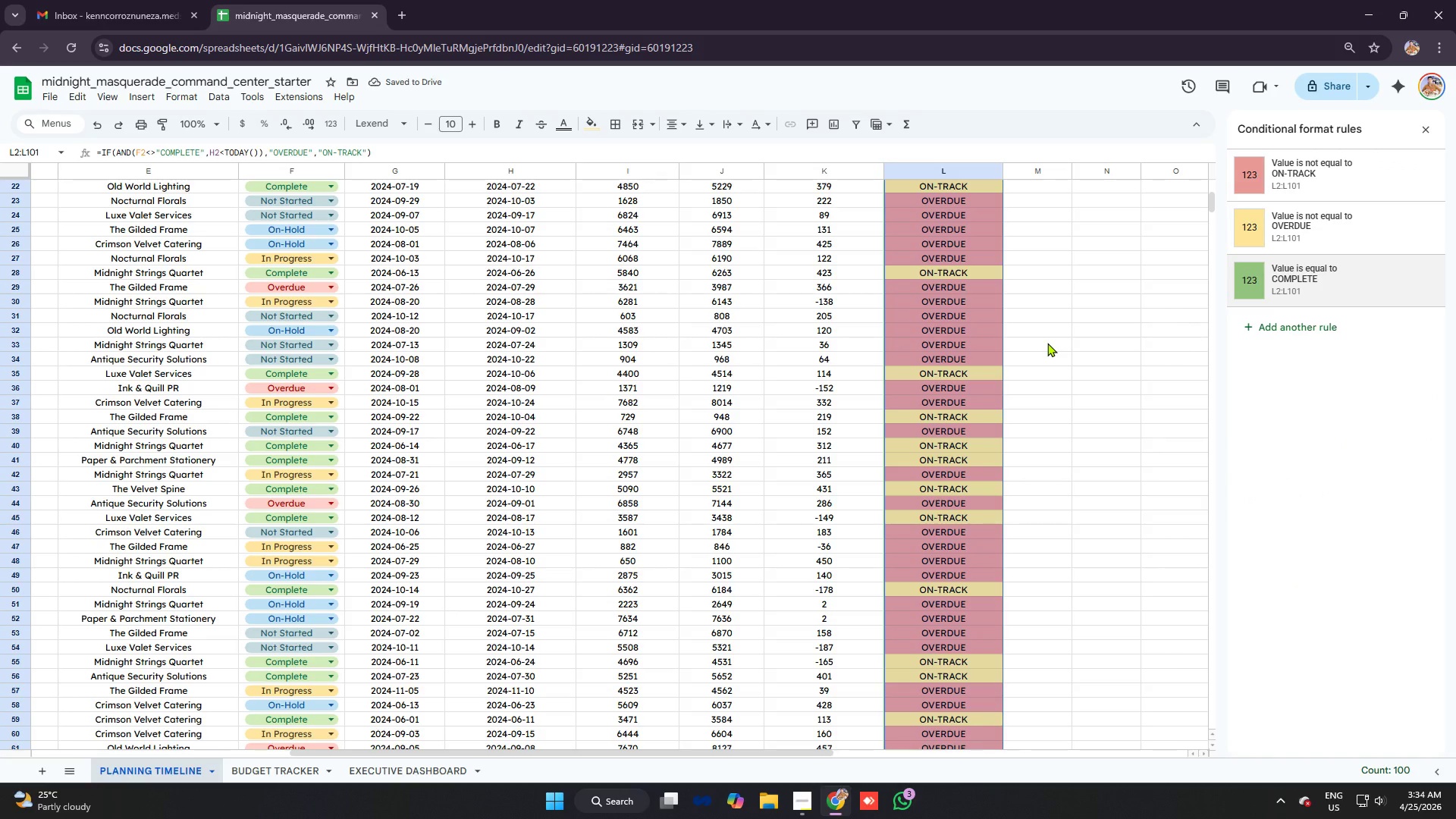 
left_click([1047, 343])
 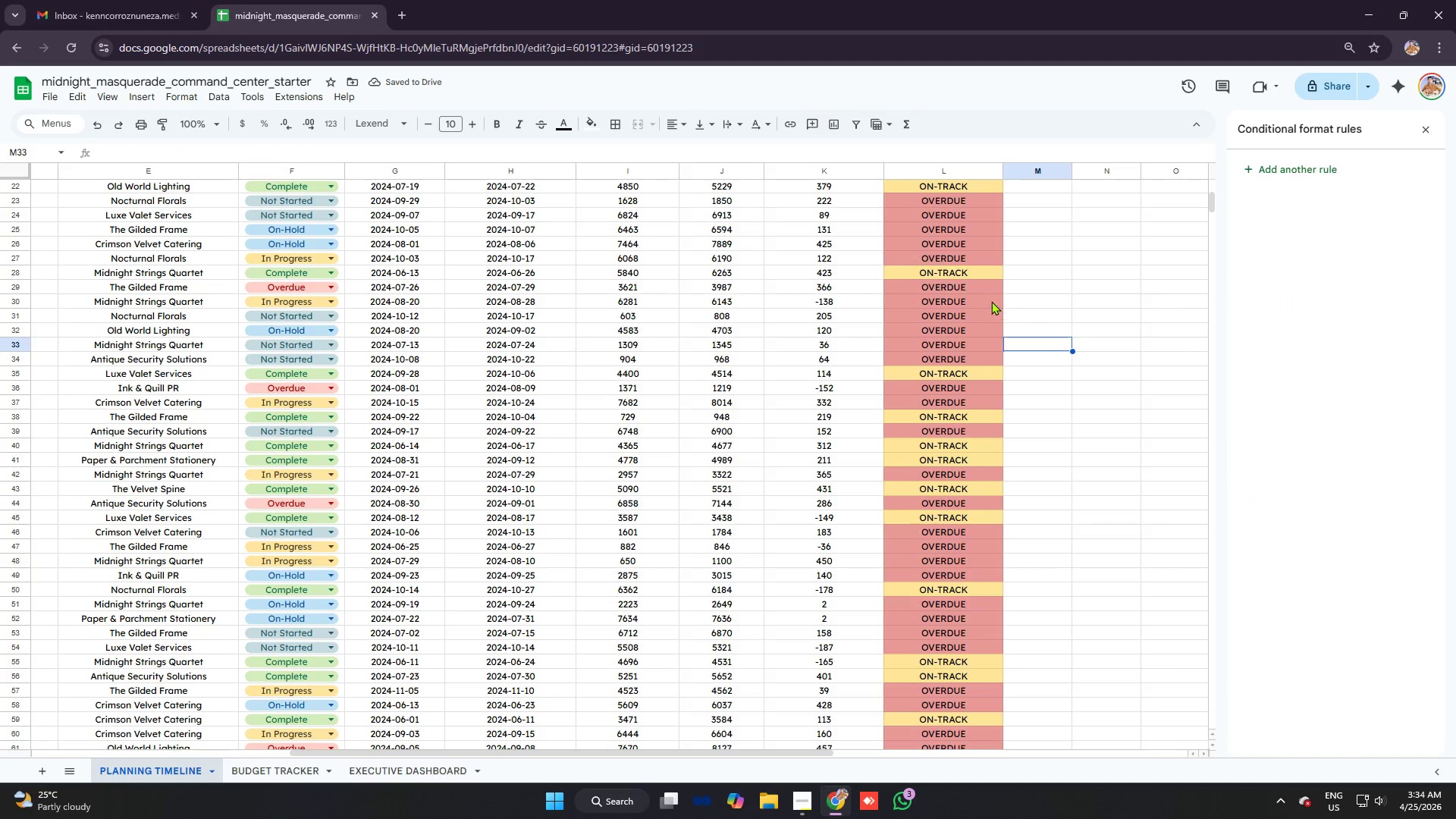 
left_click([990, 300])
 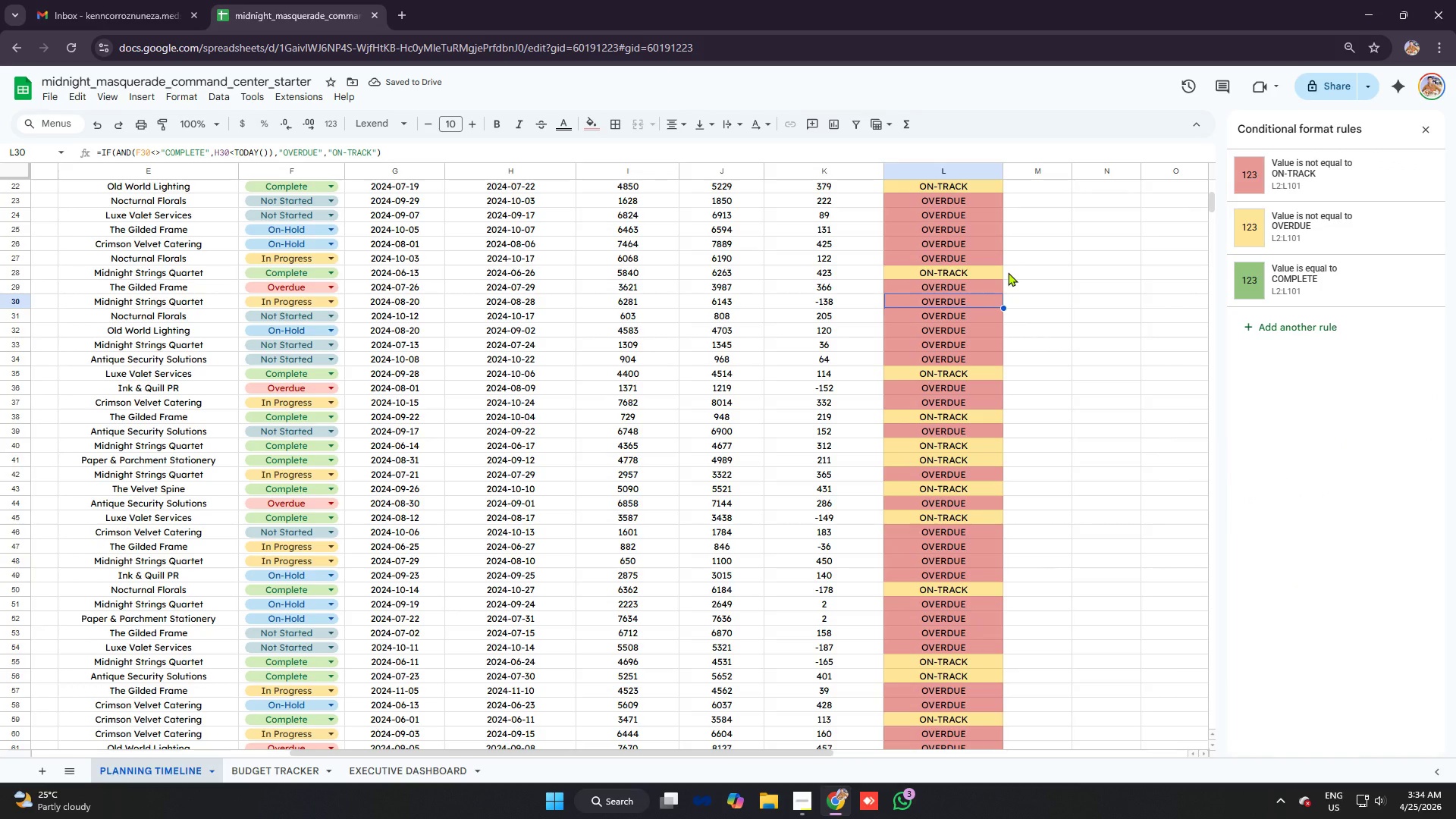 
scroll: coordinate [1004, 270], scroll_direction: down, amount: 9.0
 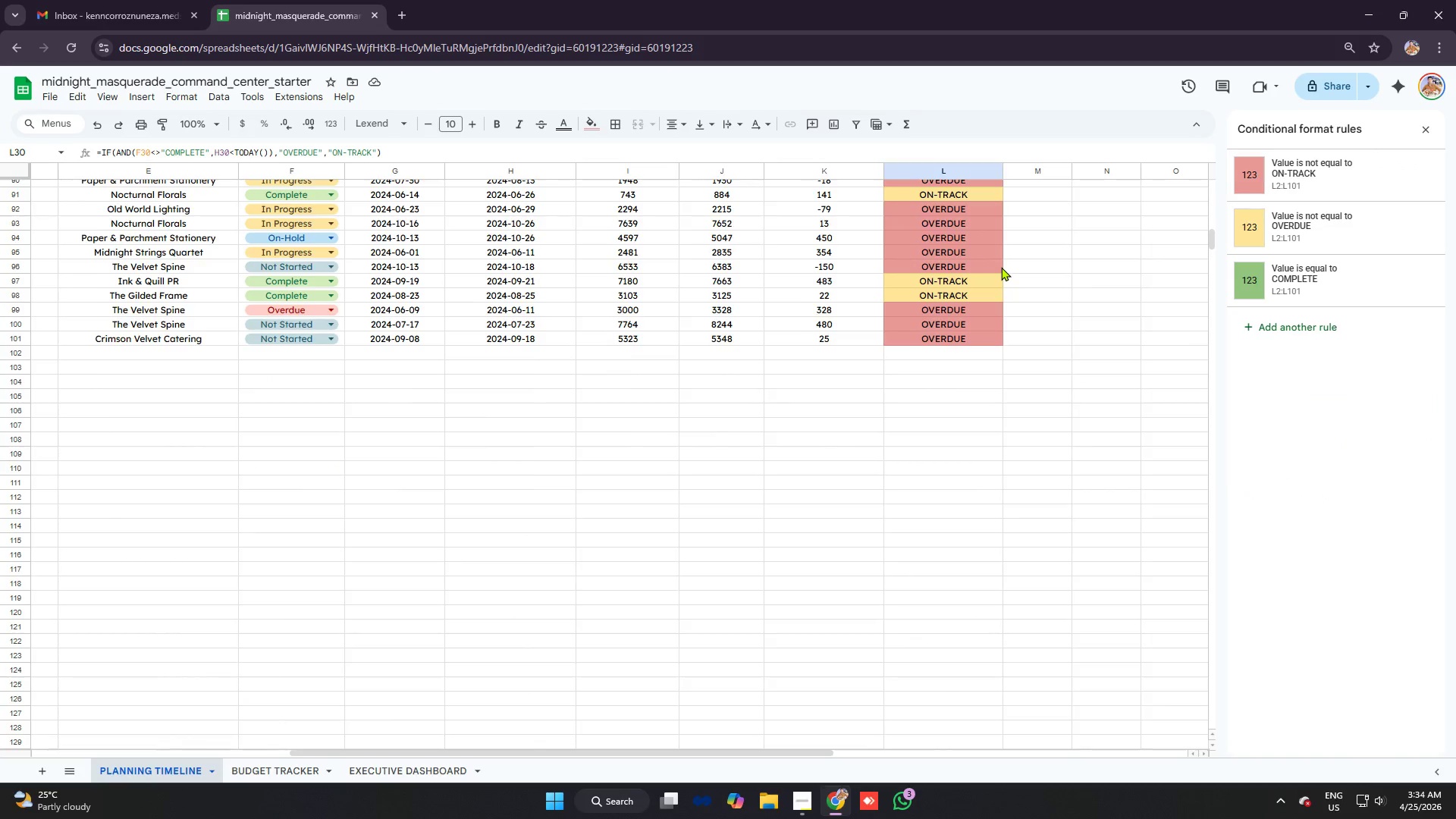 
scroll: coordinate [1001, 268], scroll_direction: up, amount: 5.0
 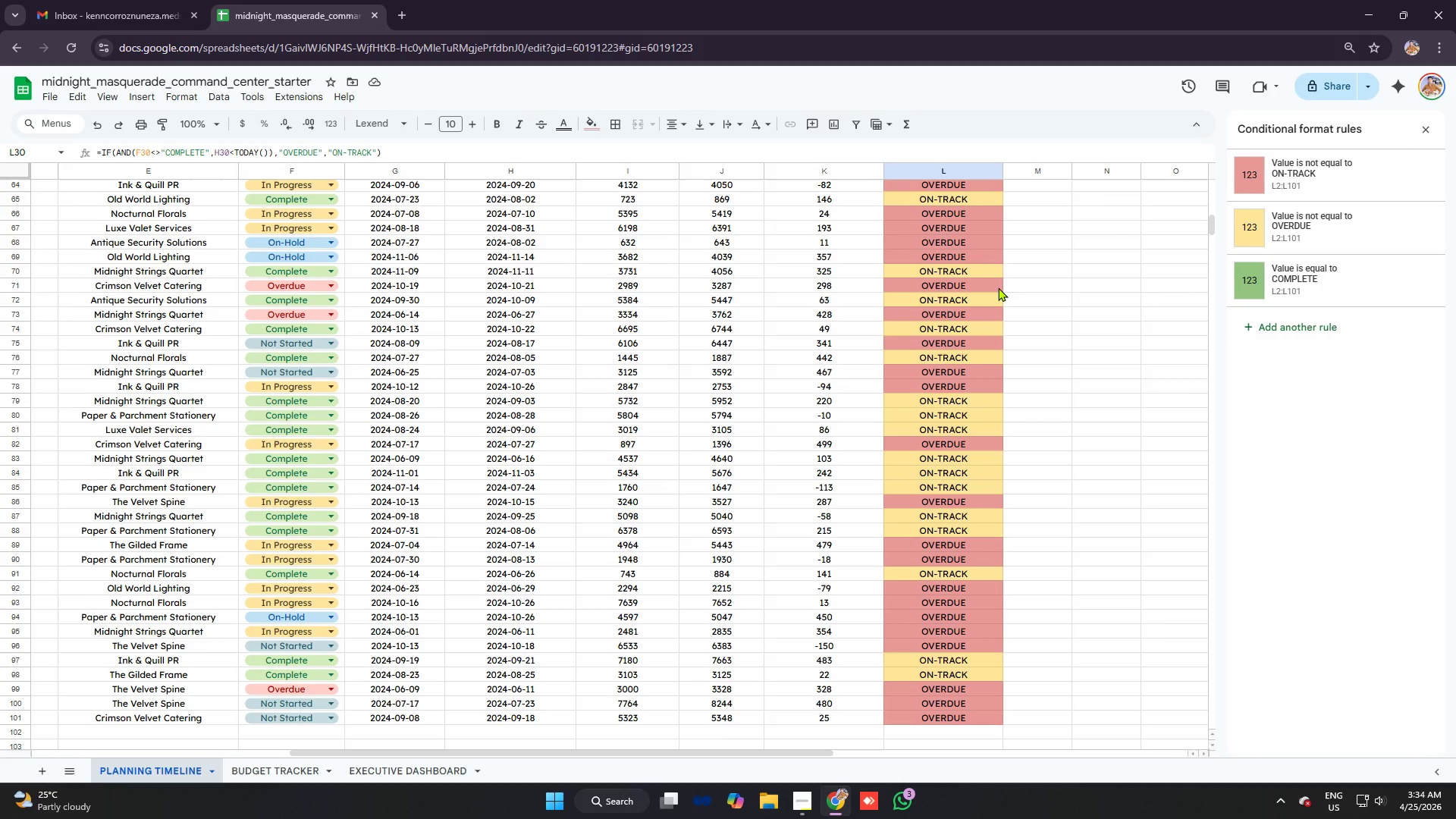 
left_click([829, 306])
 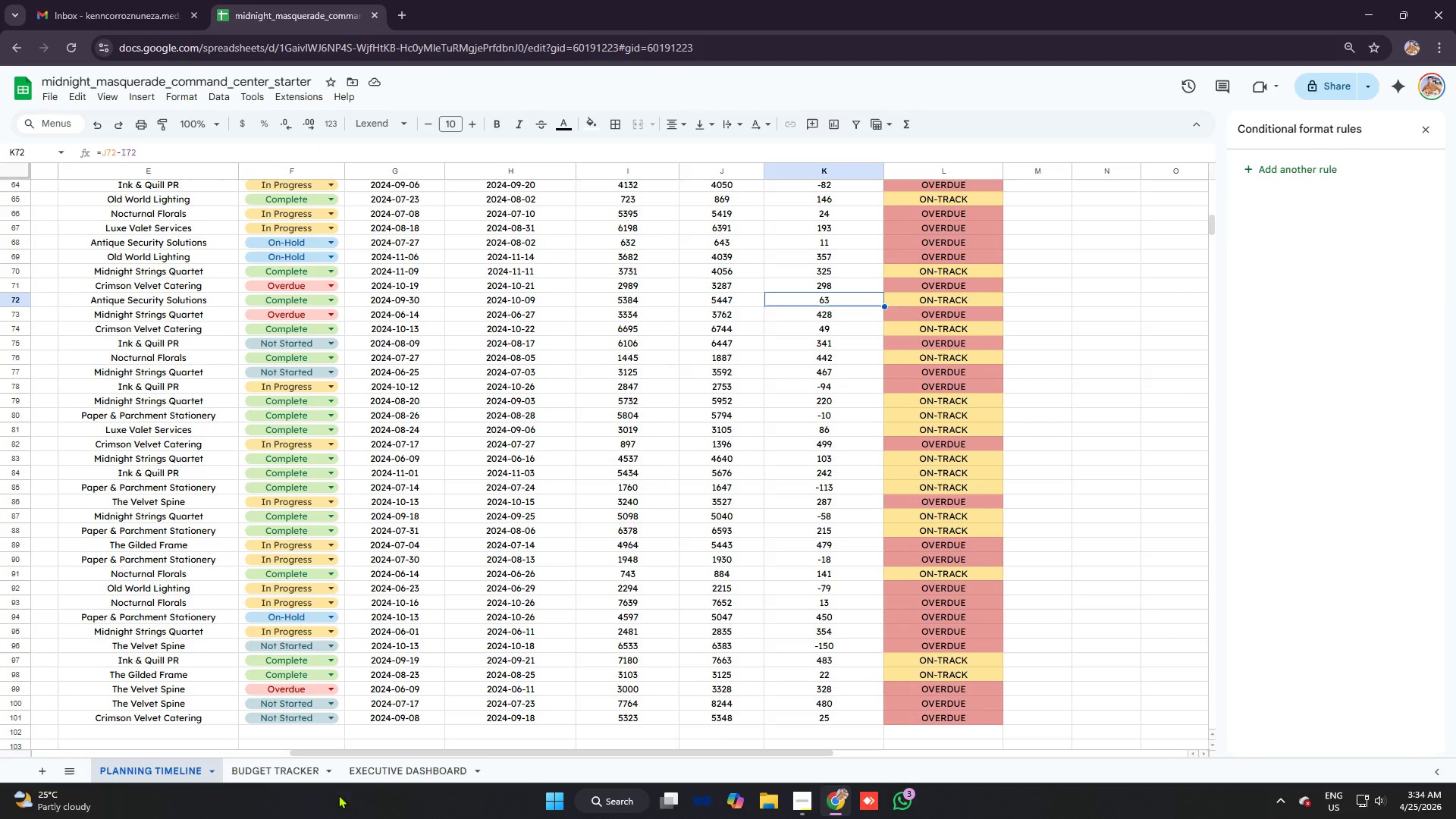 
left_click([375, 774])
 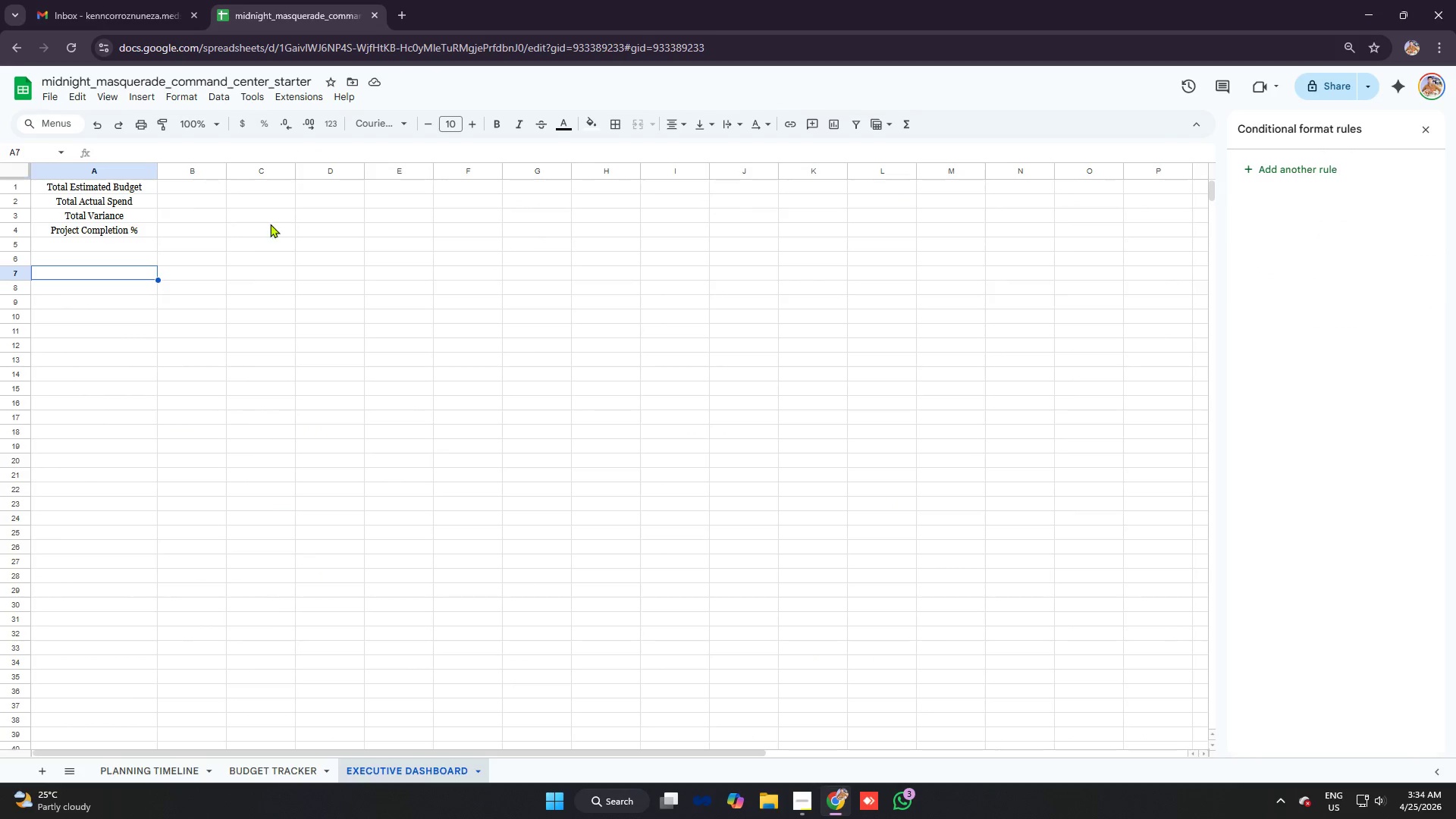 
left_click([153, 250])
 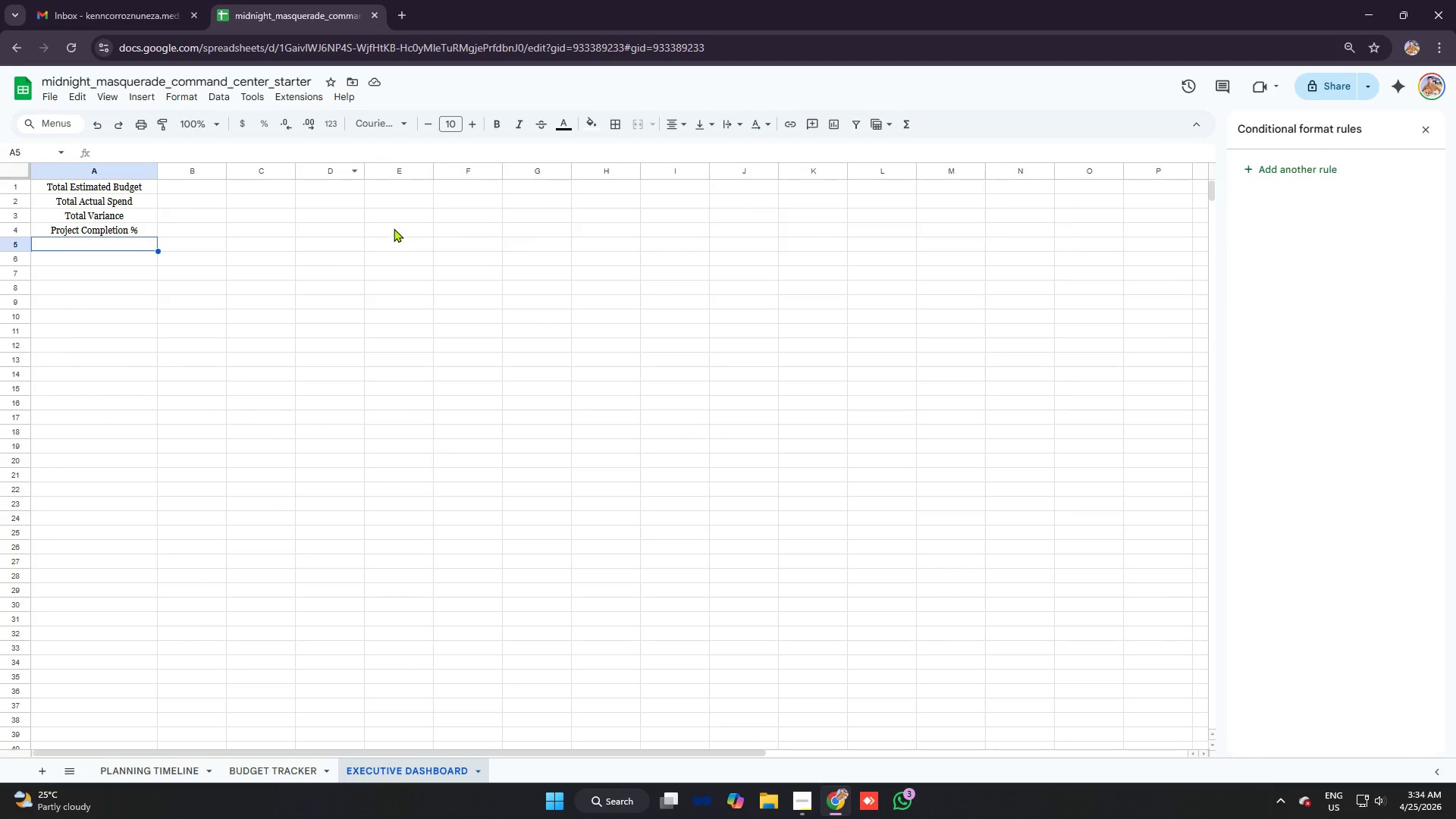 
key(Control+A)
 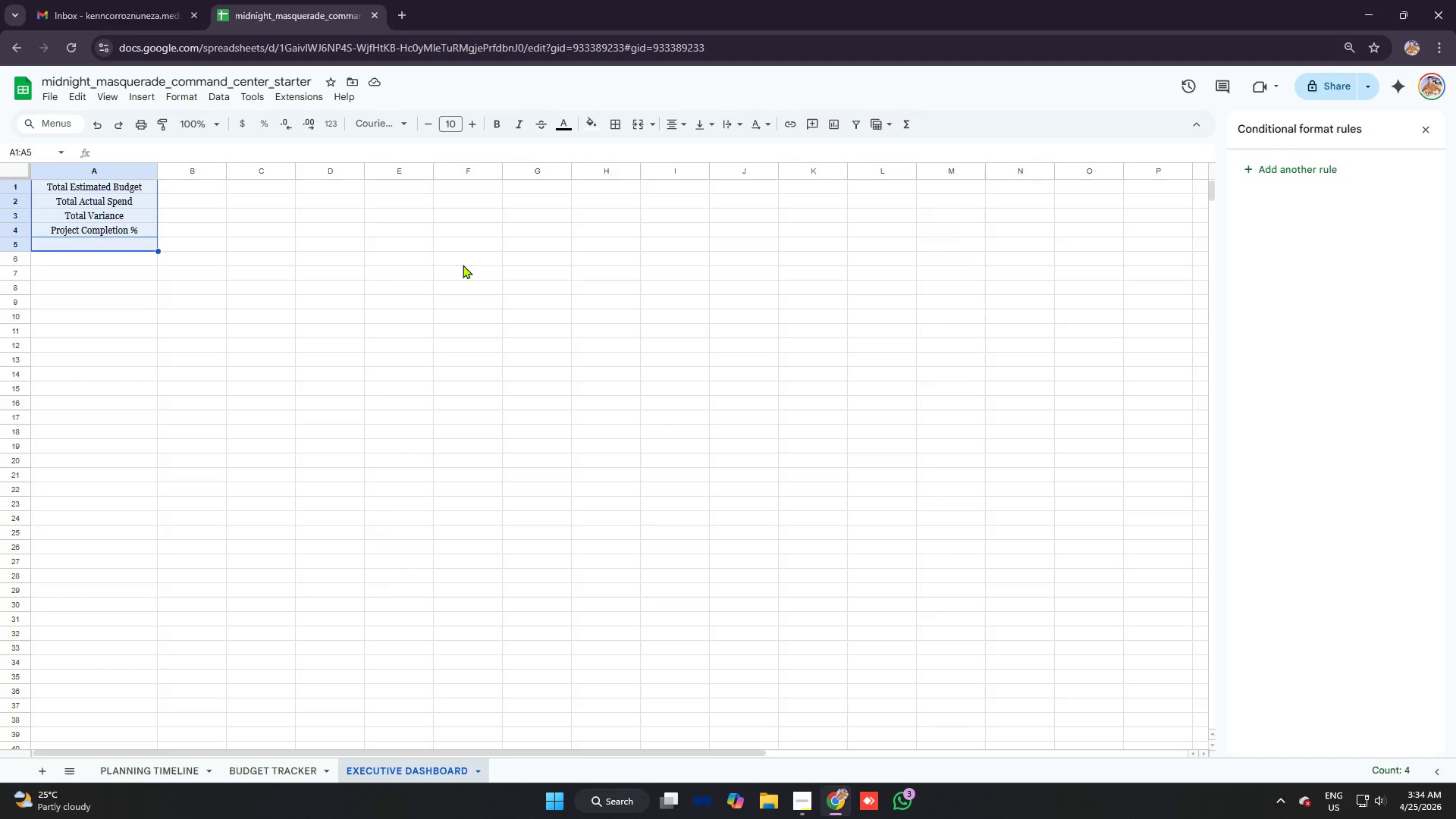 
key(Control+A)
 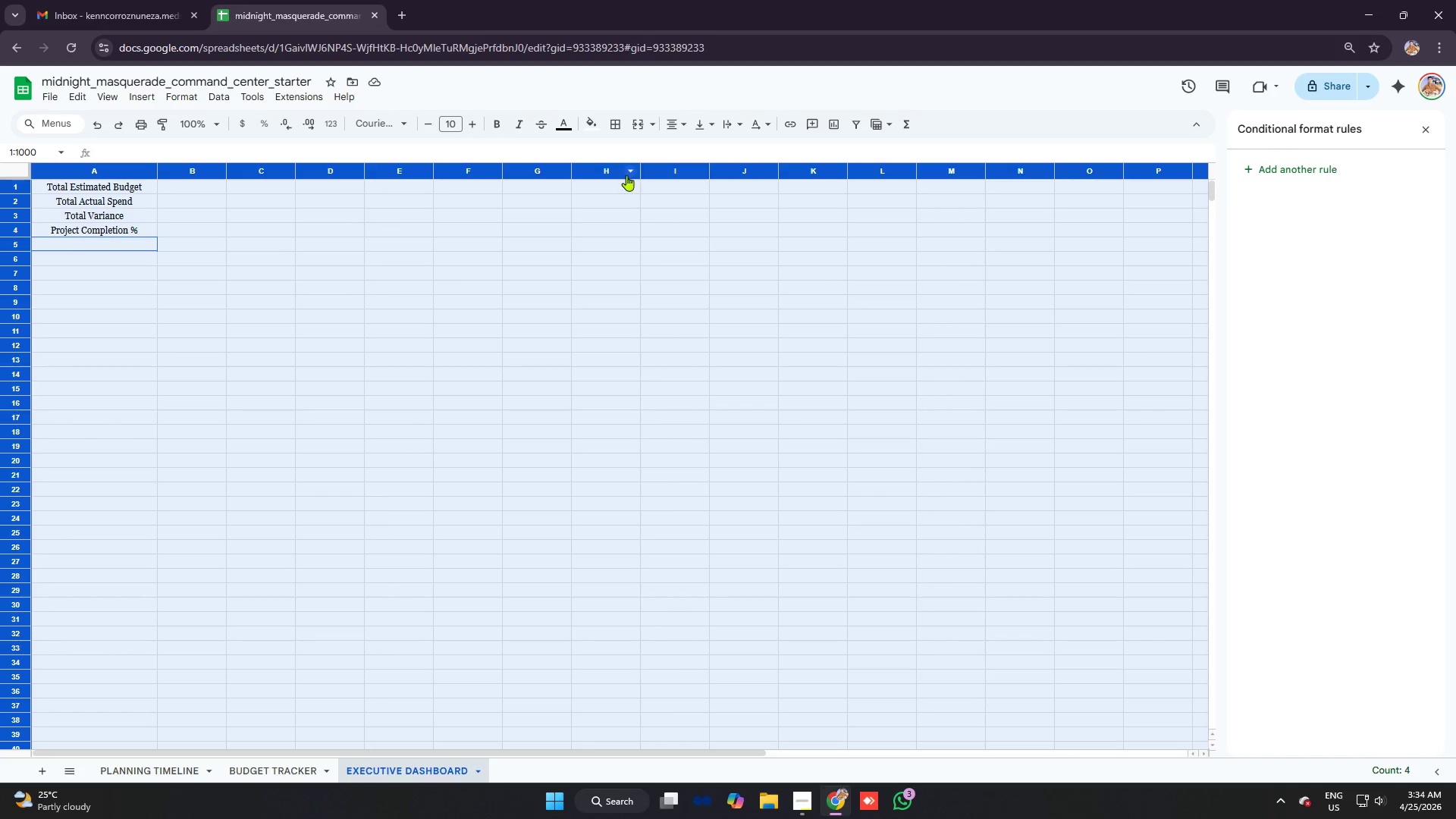 
wait(5.61)
 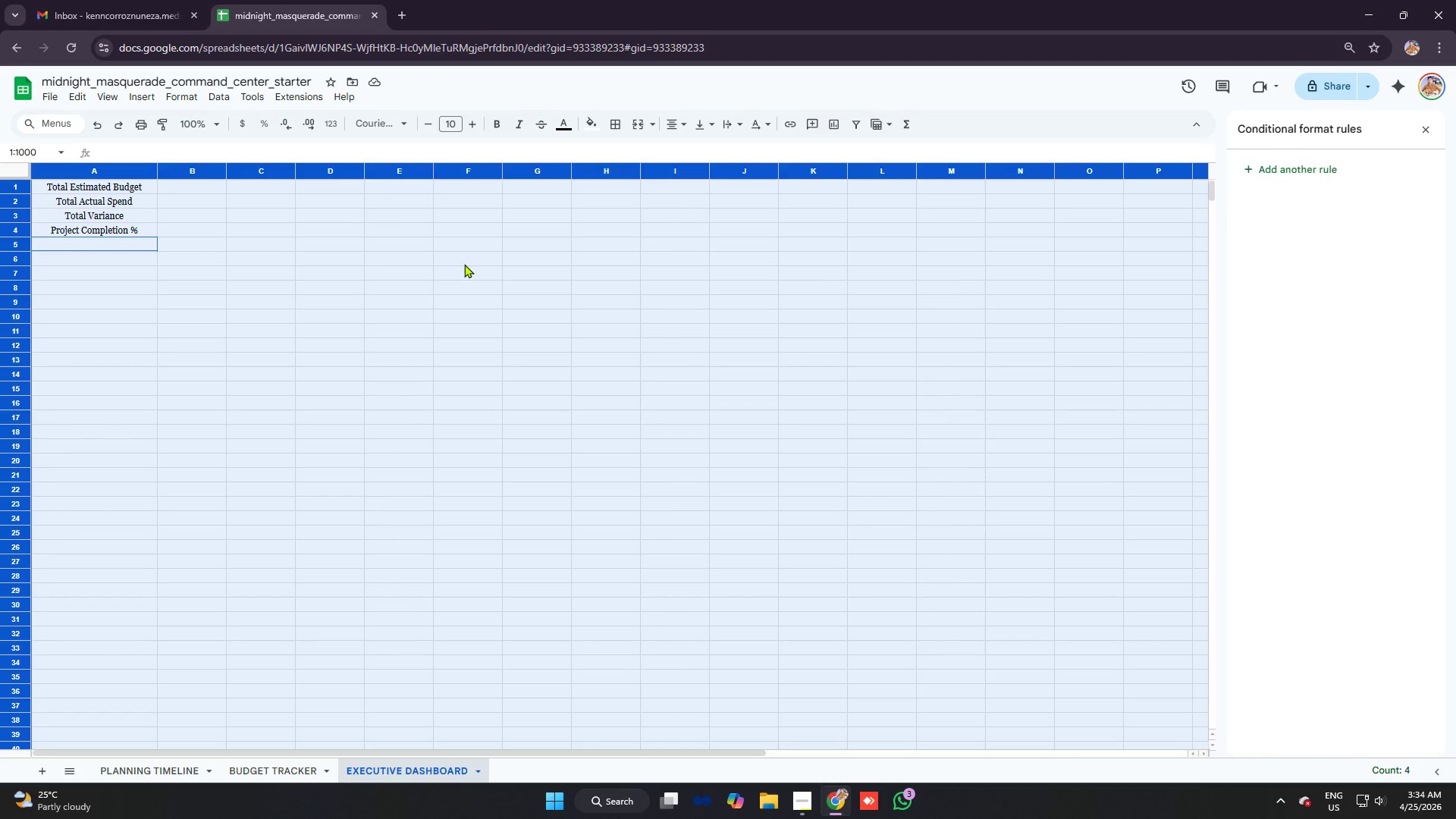 
left_click([403, 120])
 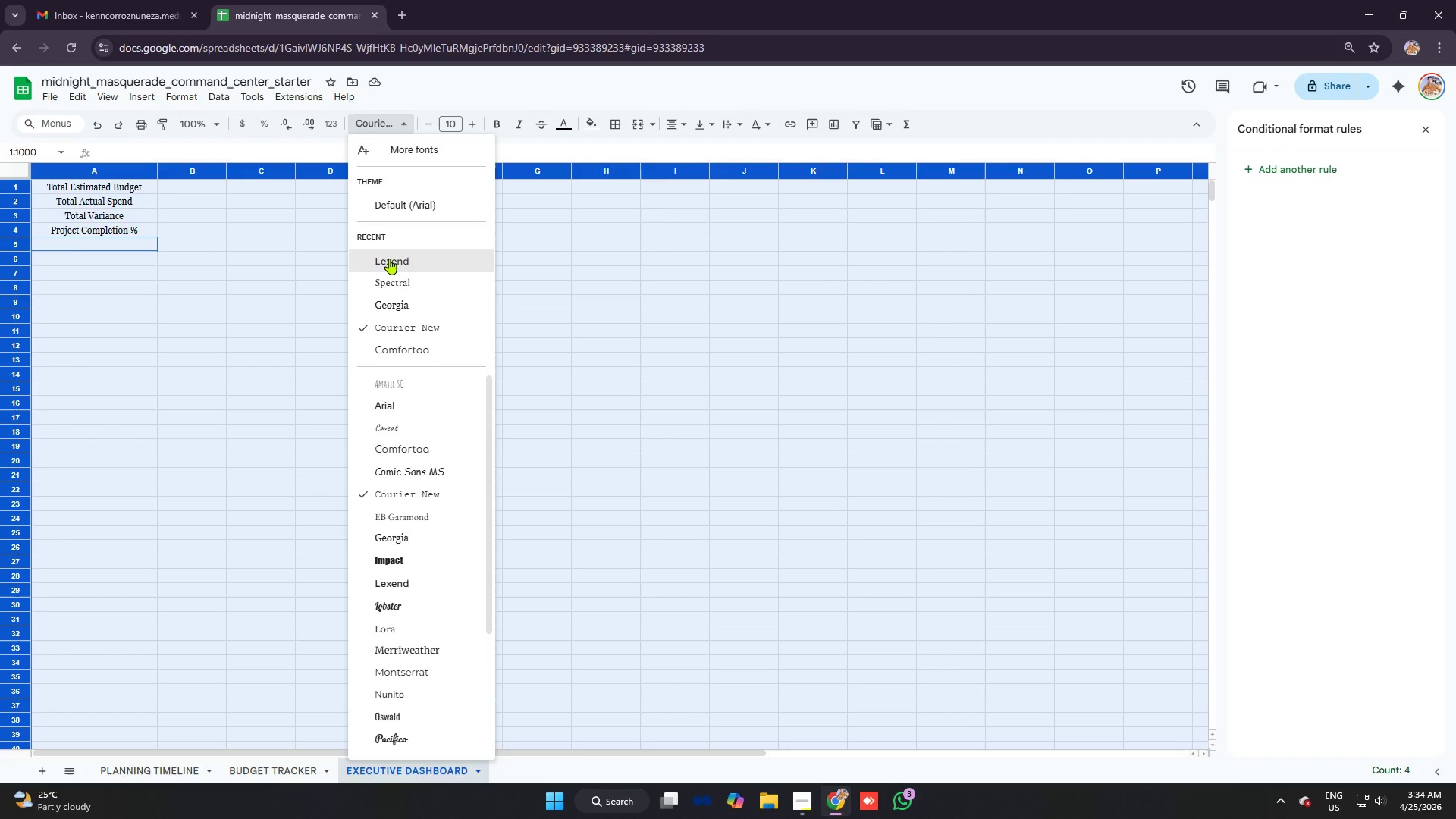 
left_click([391, 256])
 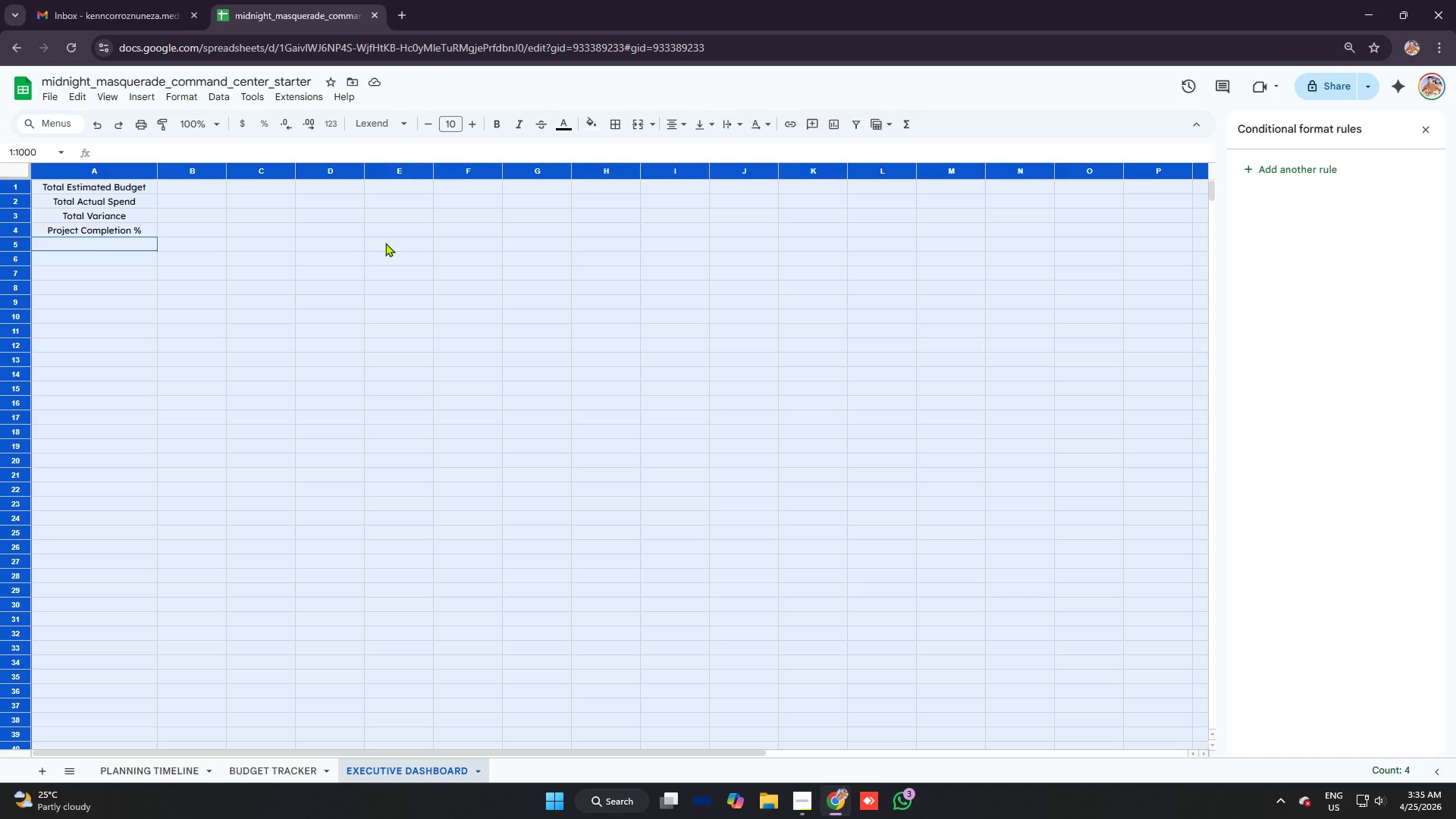 
wait(11.06)
 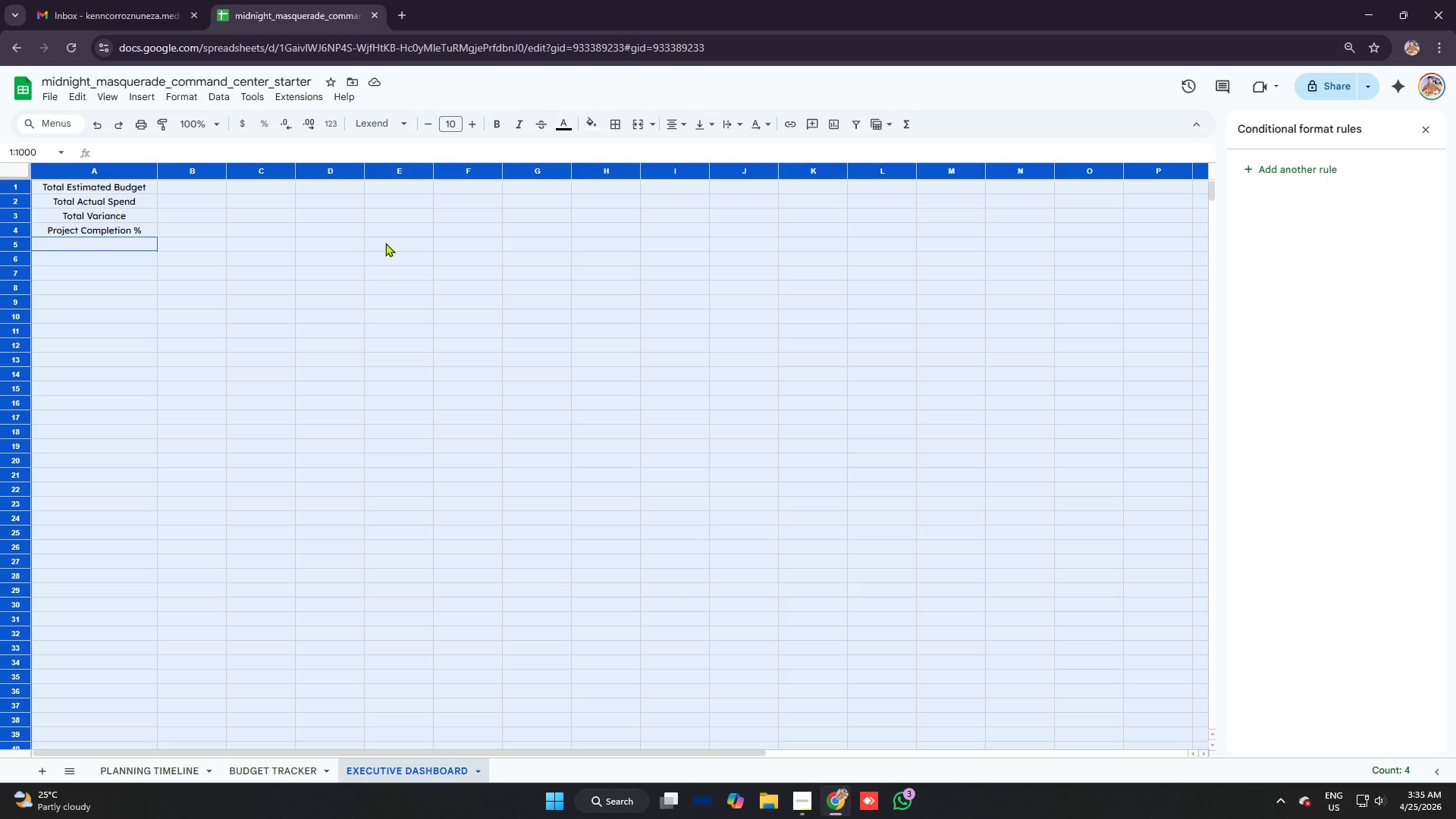 
left_click([179, 209])
 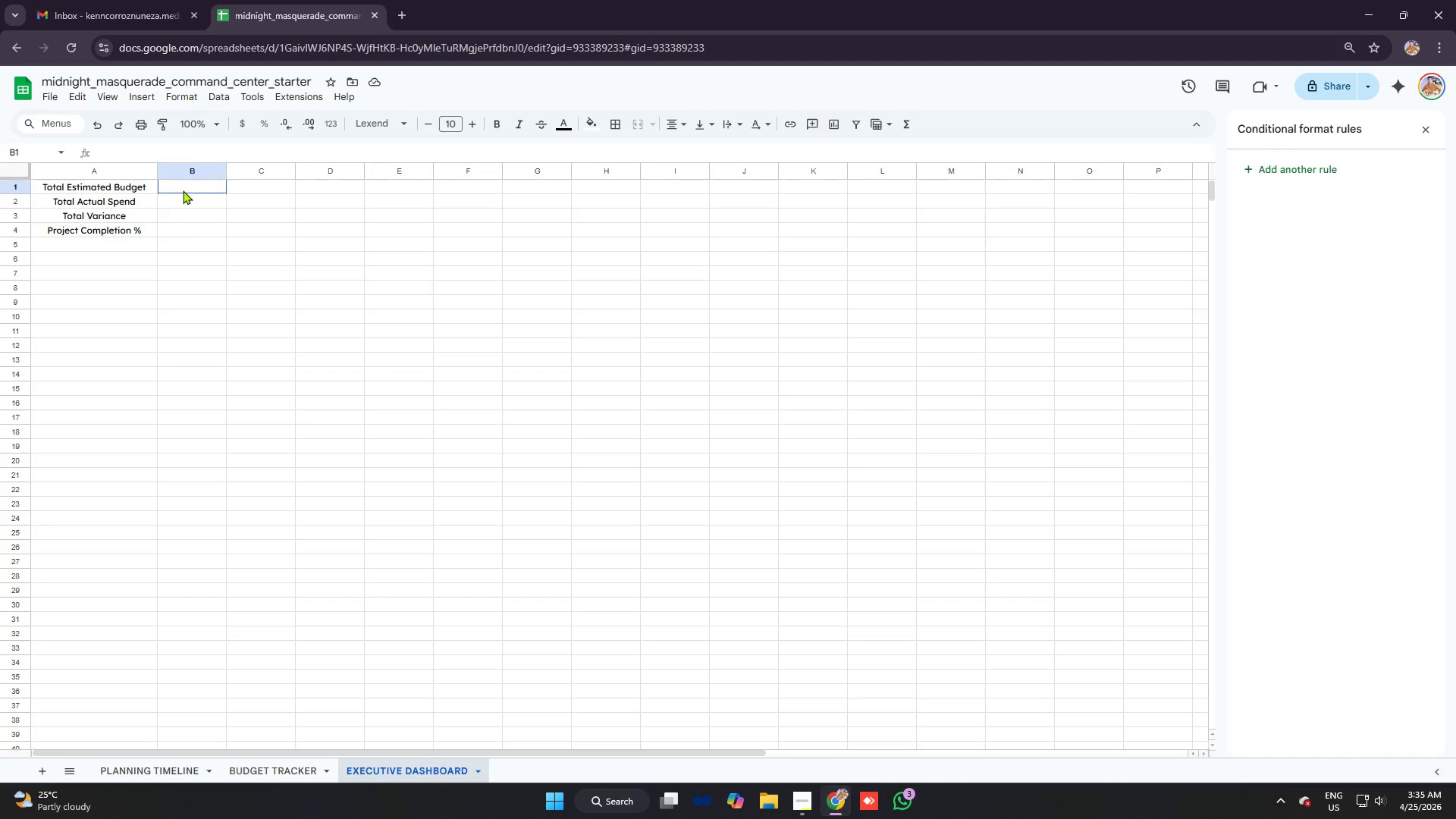 
left_click([183, 190])
 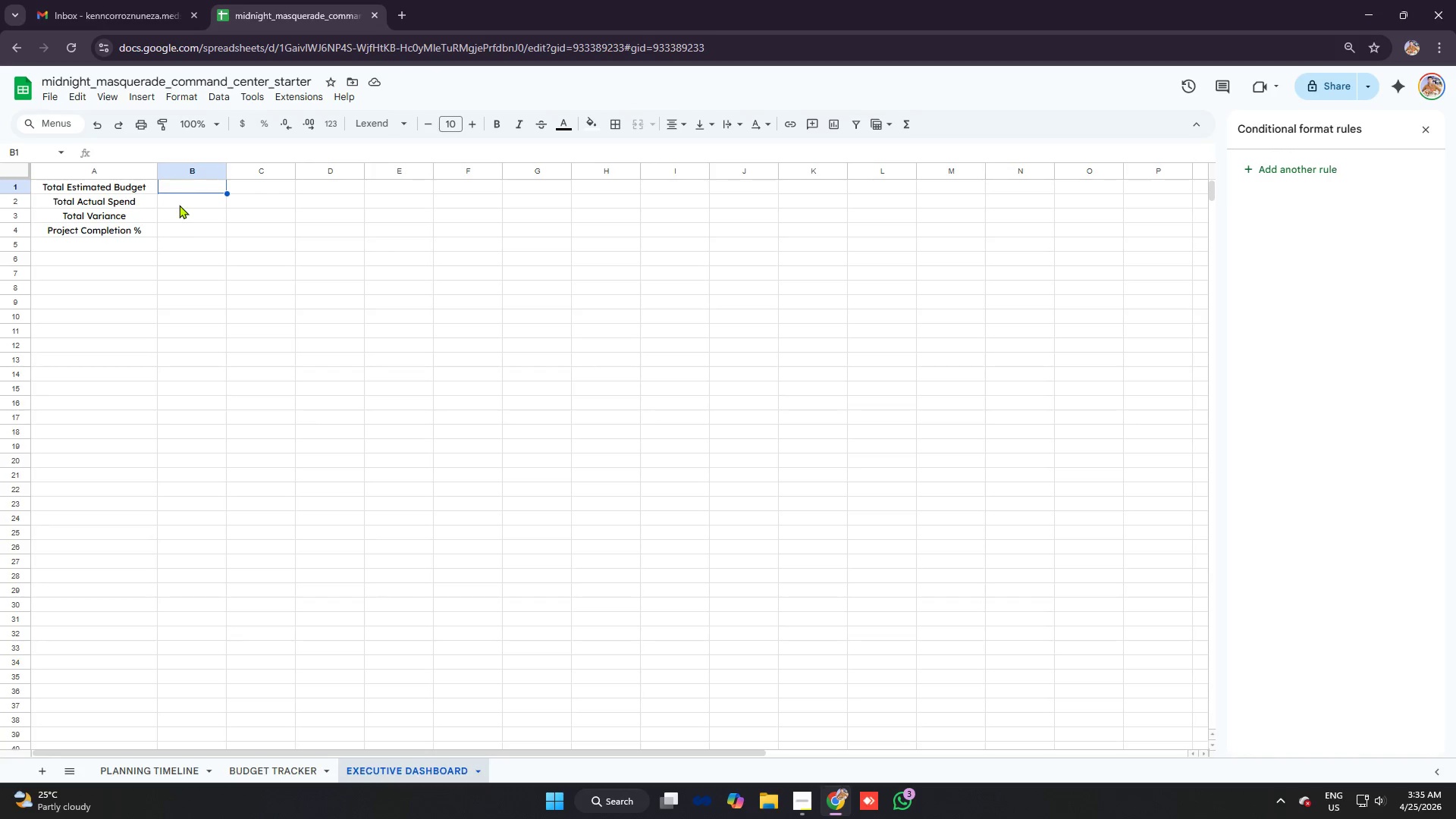 
left_click([179, 205])
 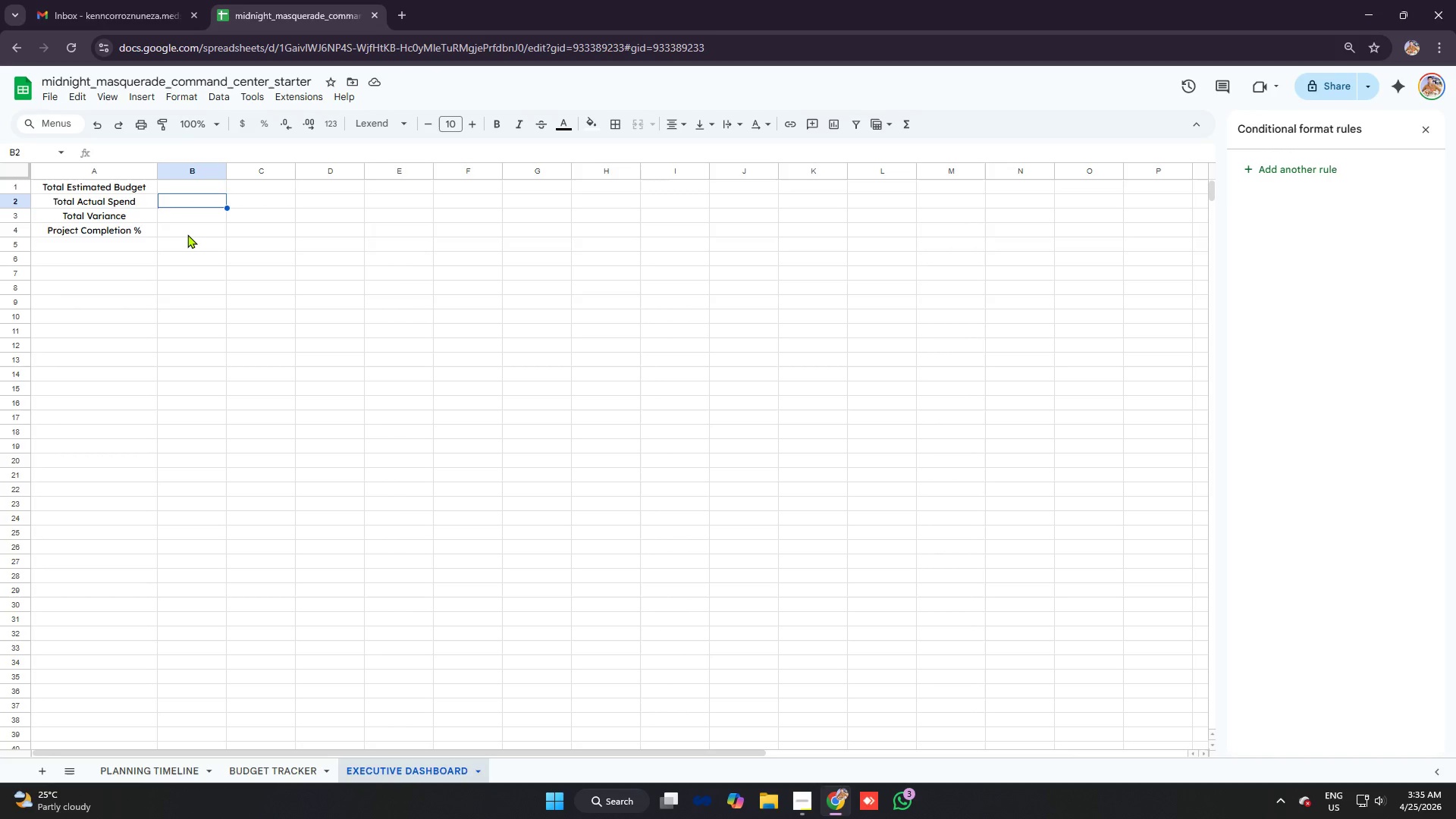 
left_click([187, 234])
 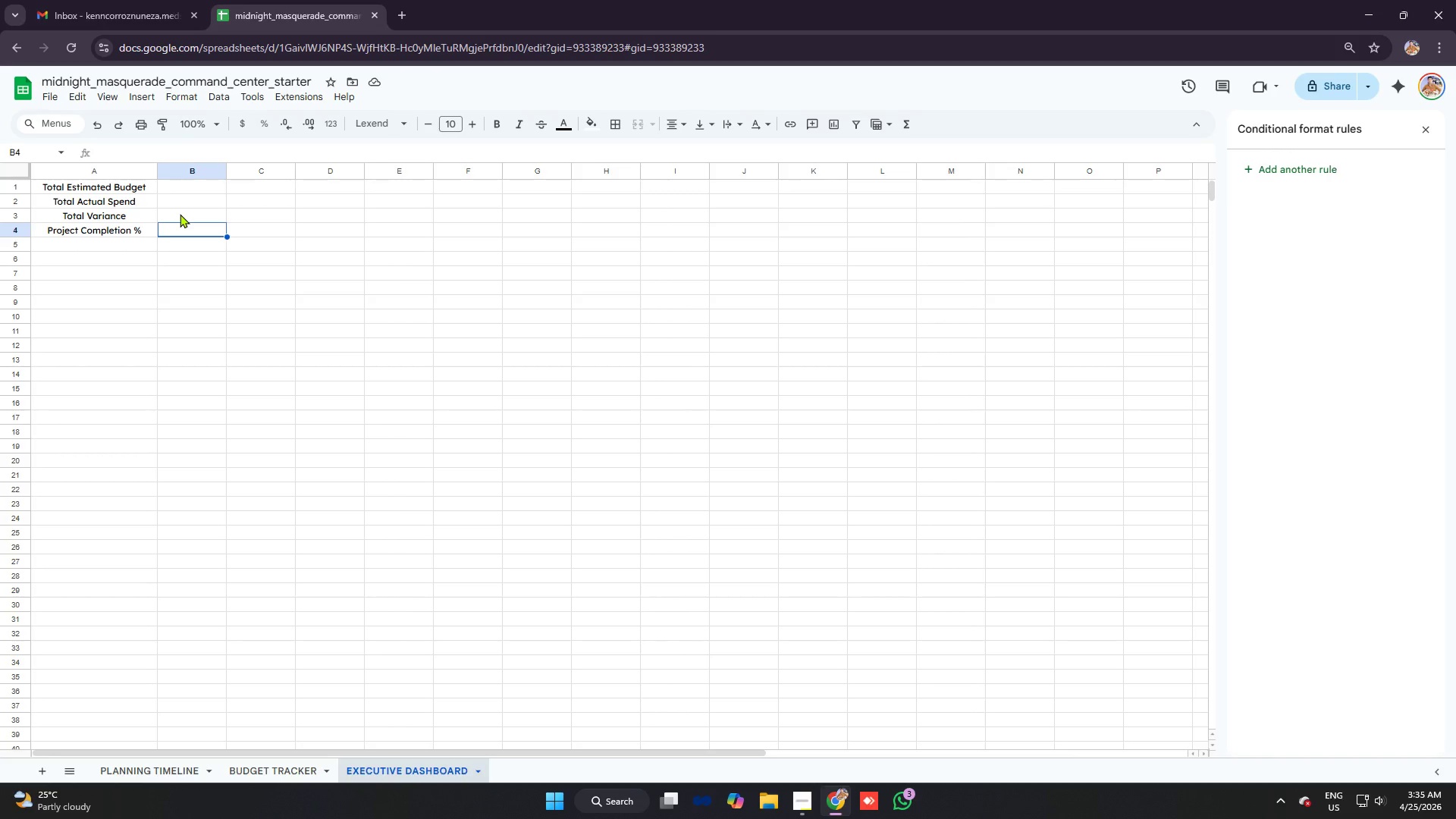 
left_click([180, 214])
 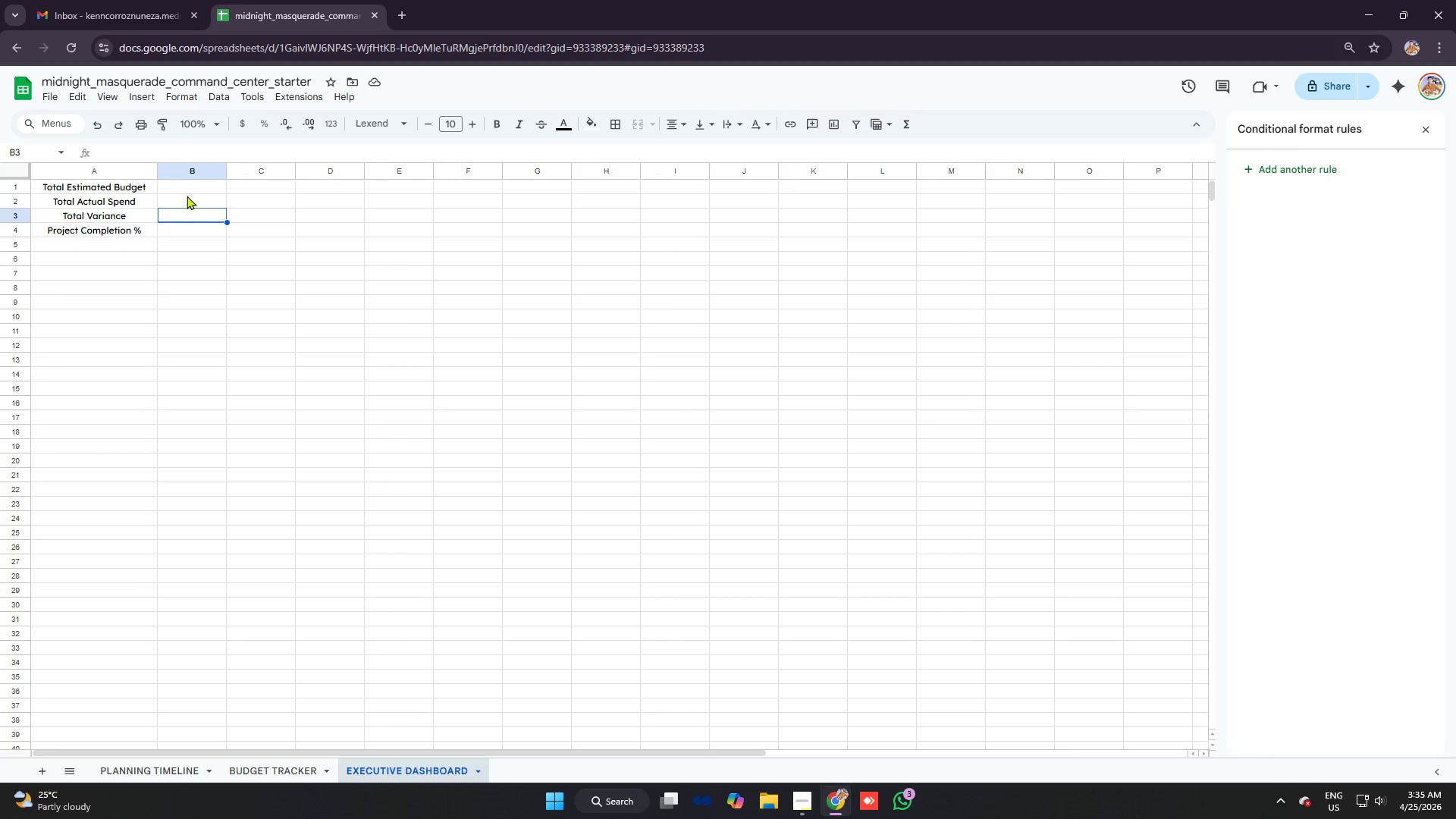 
double_click([187, 196])
 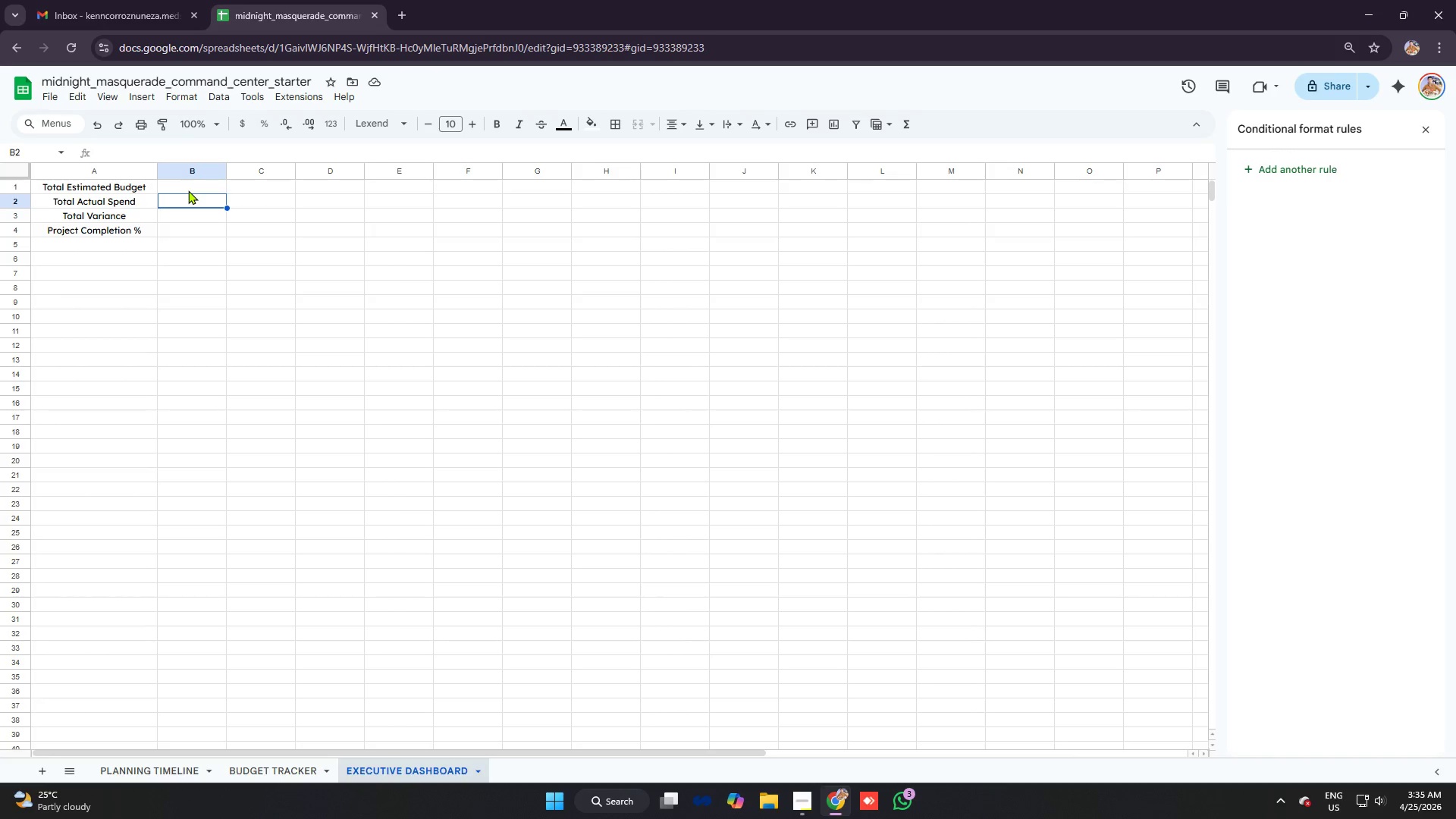 
triple_click([188, 190])
 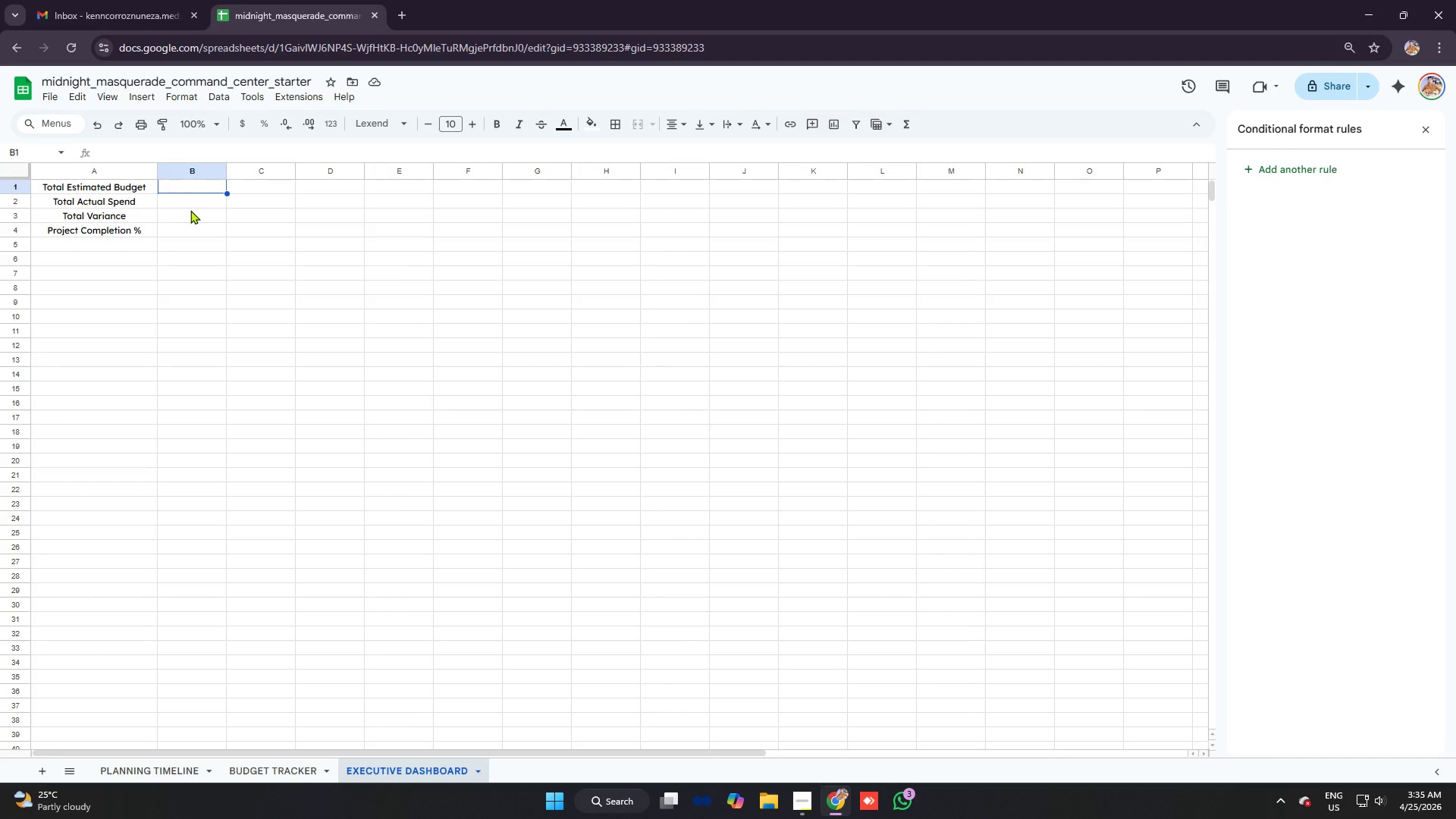 
left_click([190, 210])
 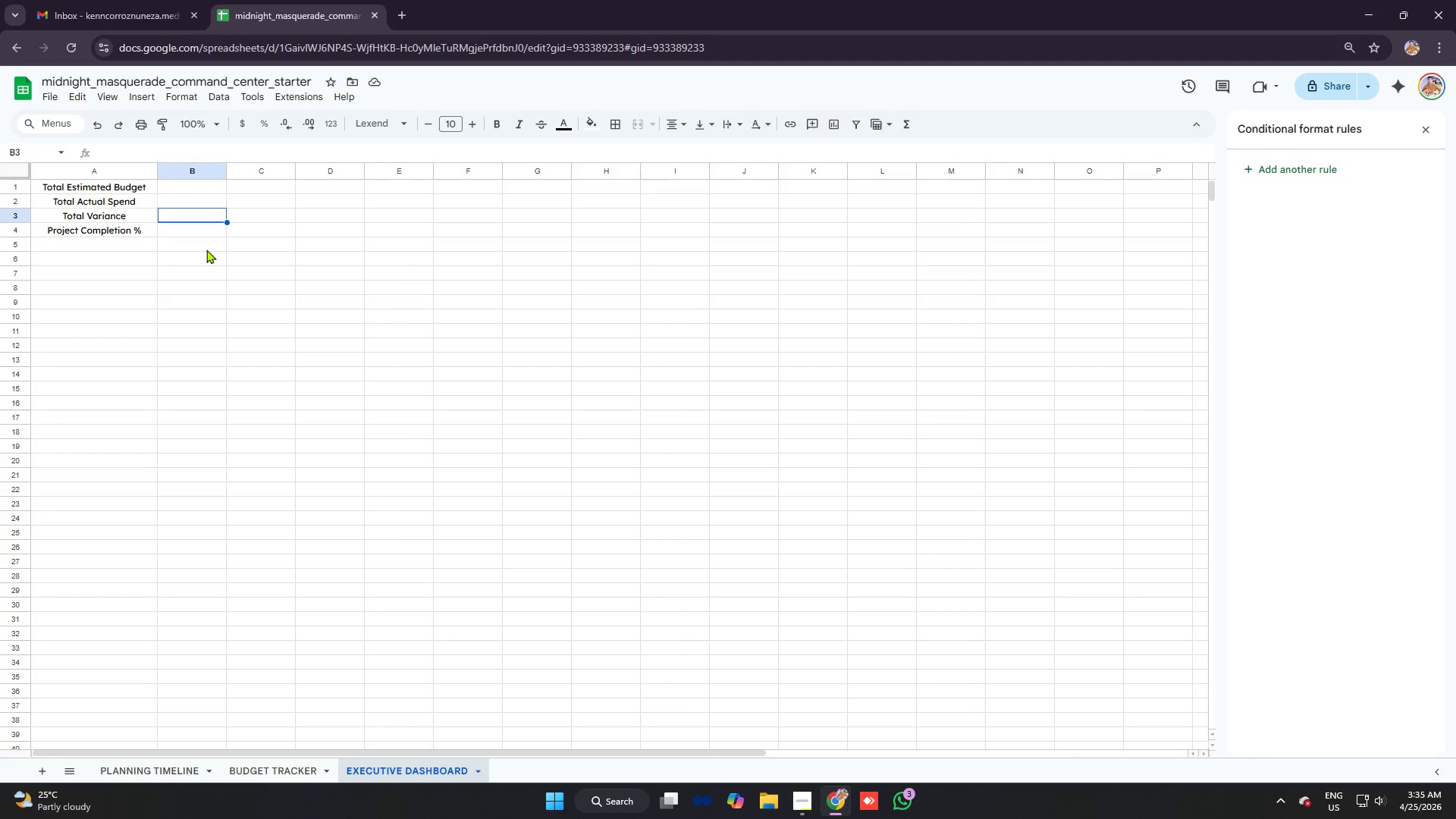 
left_click([201, 222])
 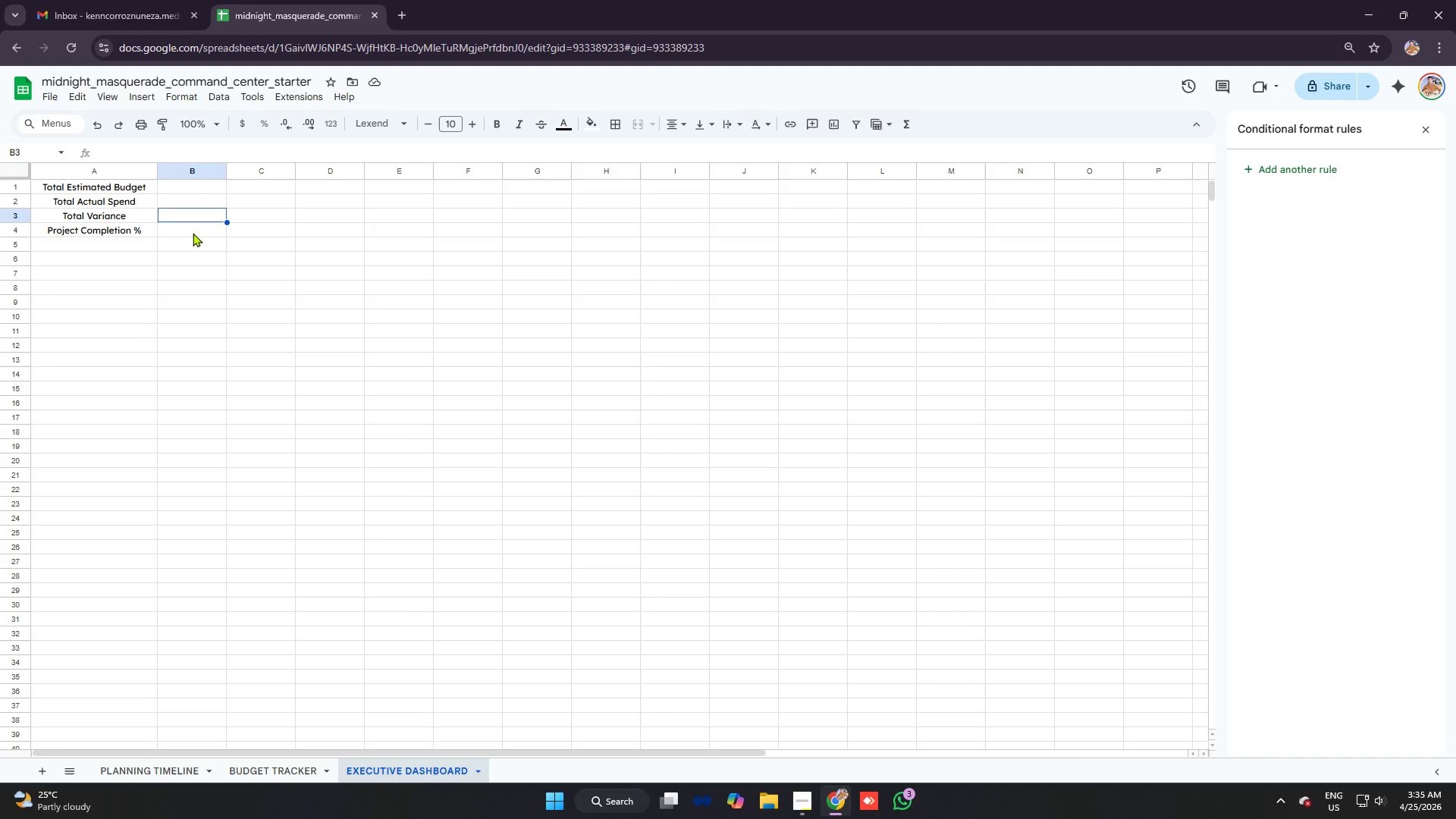 
left_click([193, 233])
 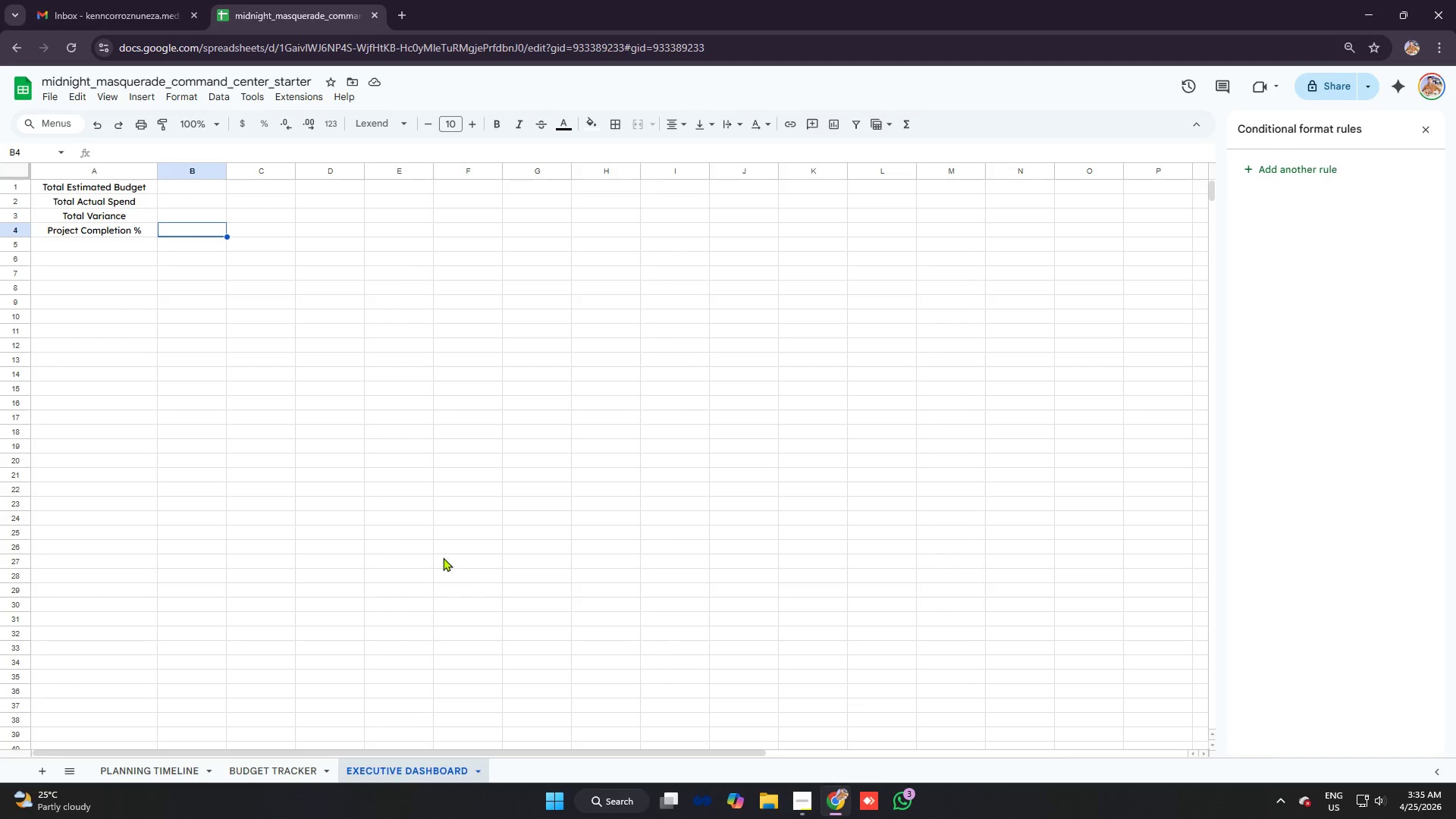 
left_click([181, 190])
 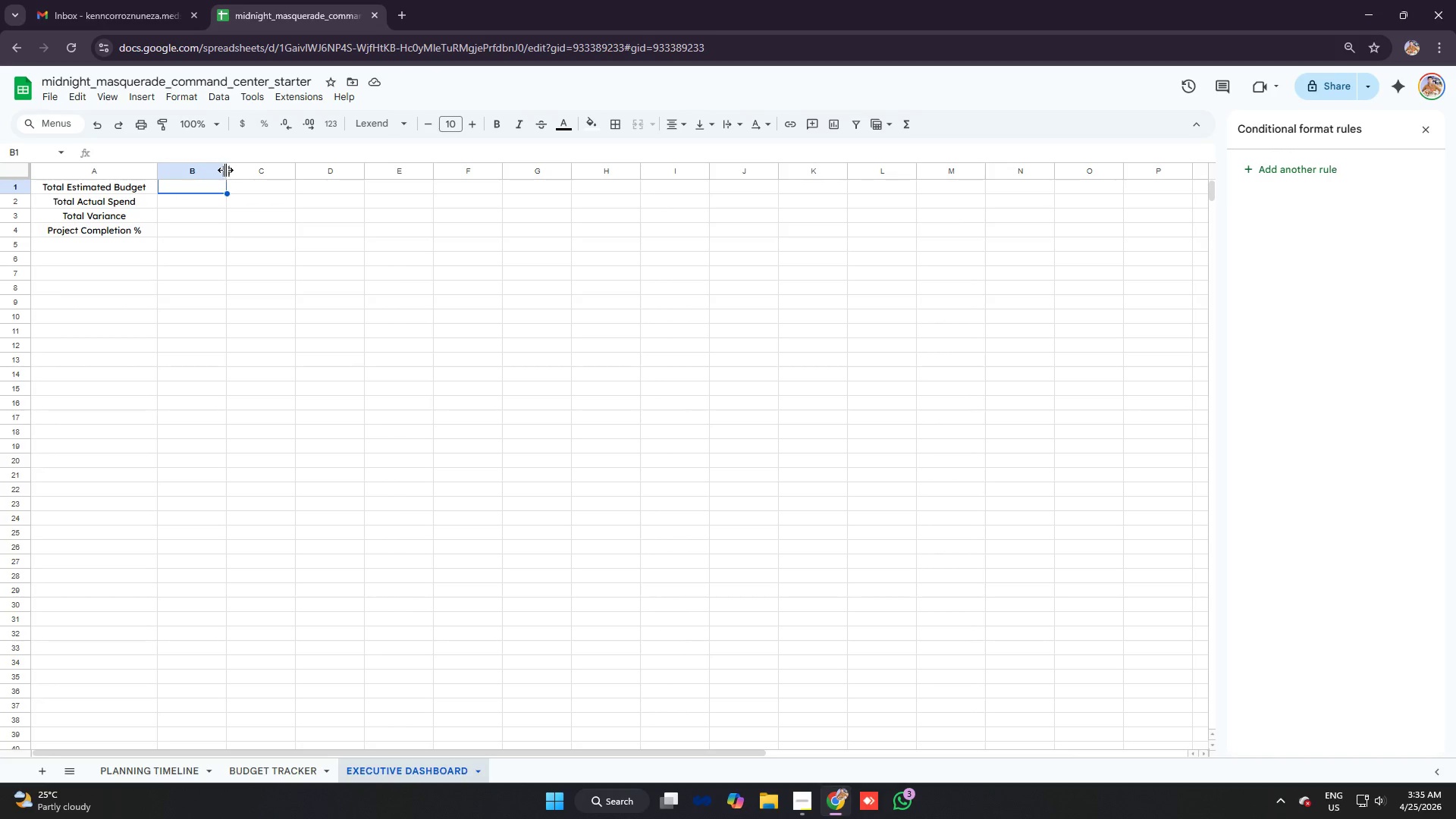 
left_click_drag(start_coordinate=[225, 170], to_coordinate=[241, 171])
 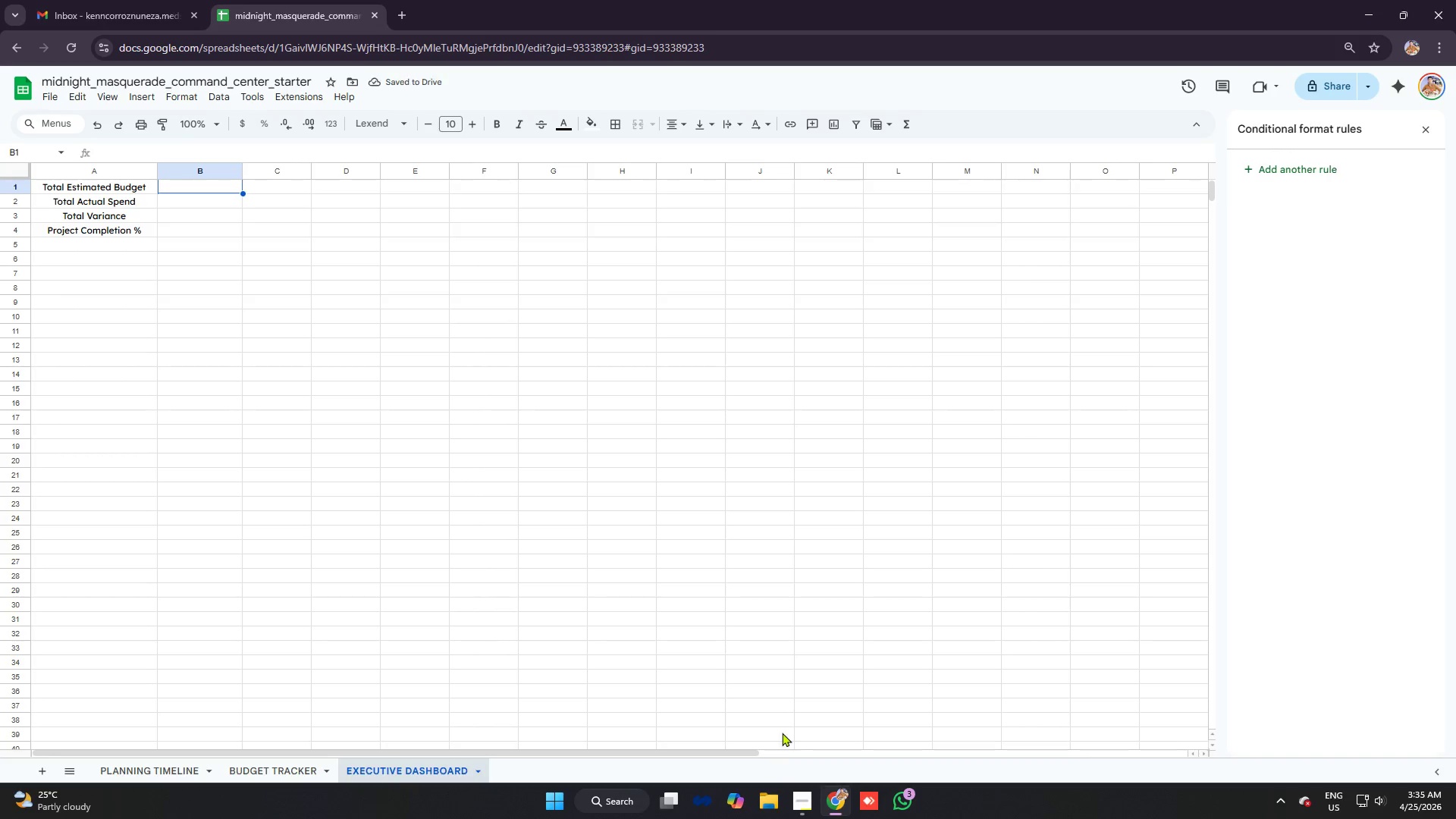 
type(=sum)
key(Tab)
type('budget tracker'!b:B)
 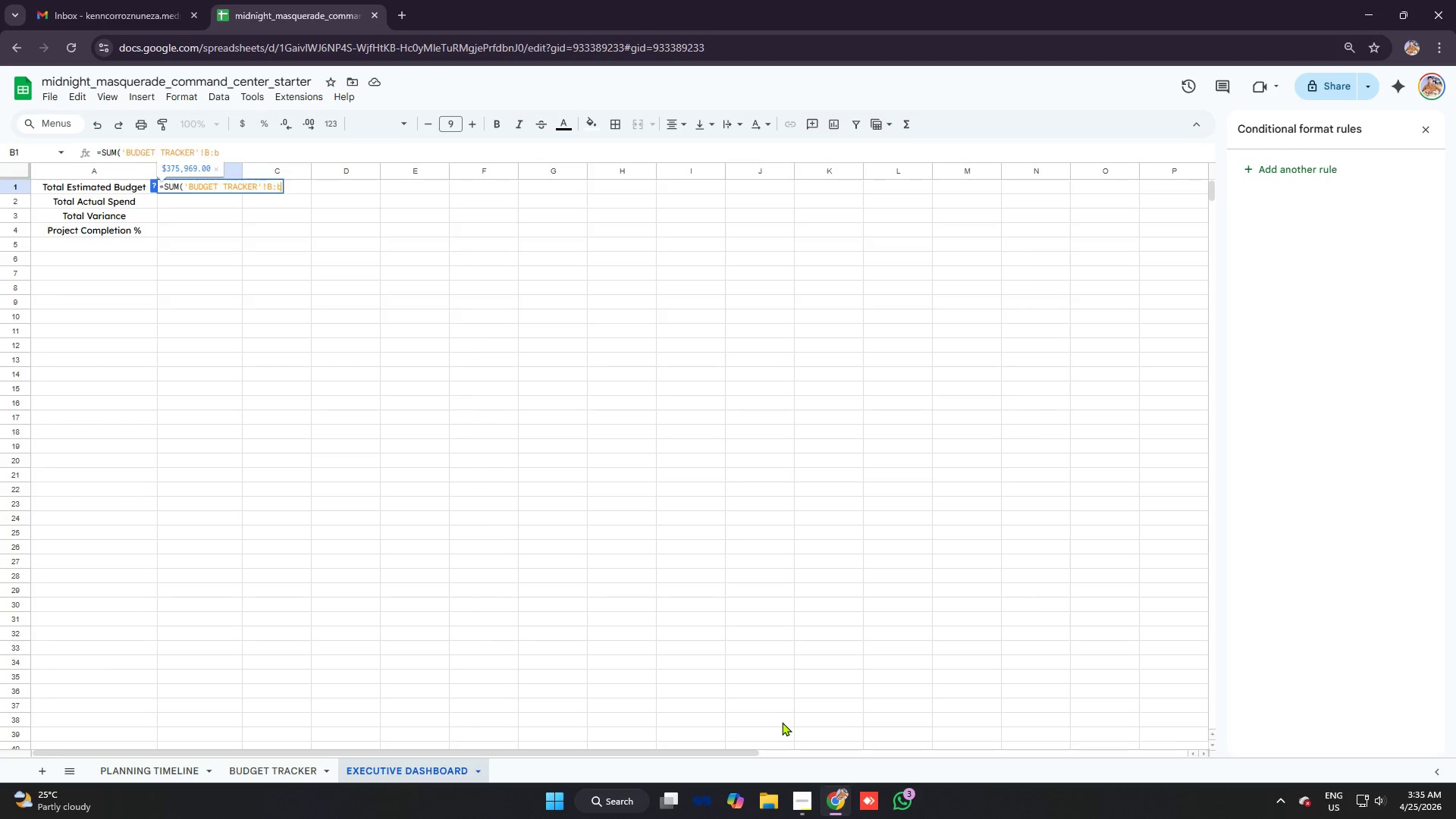 
key(Enter)
 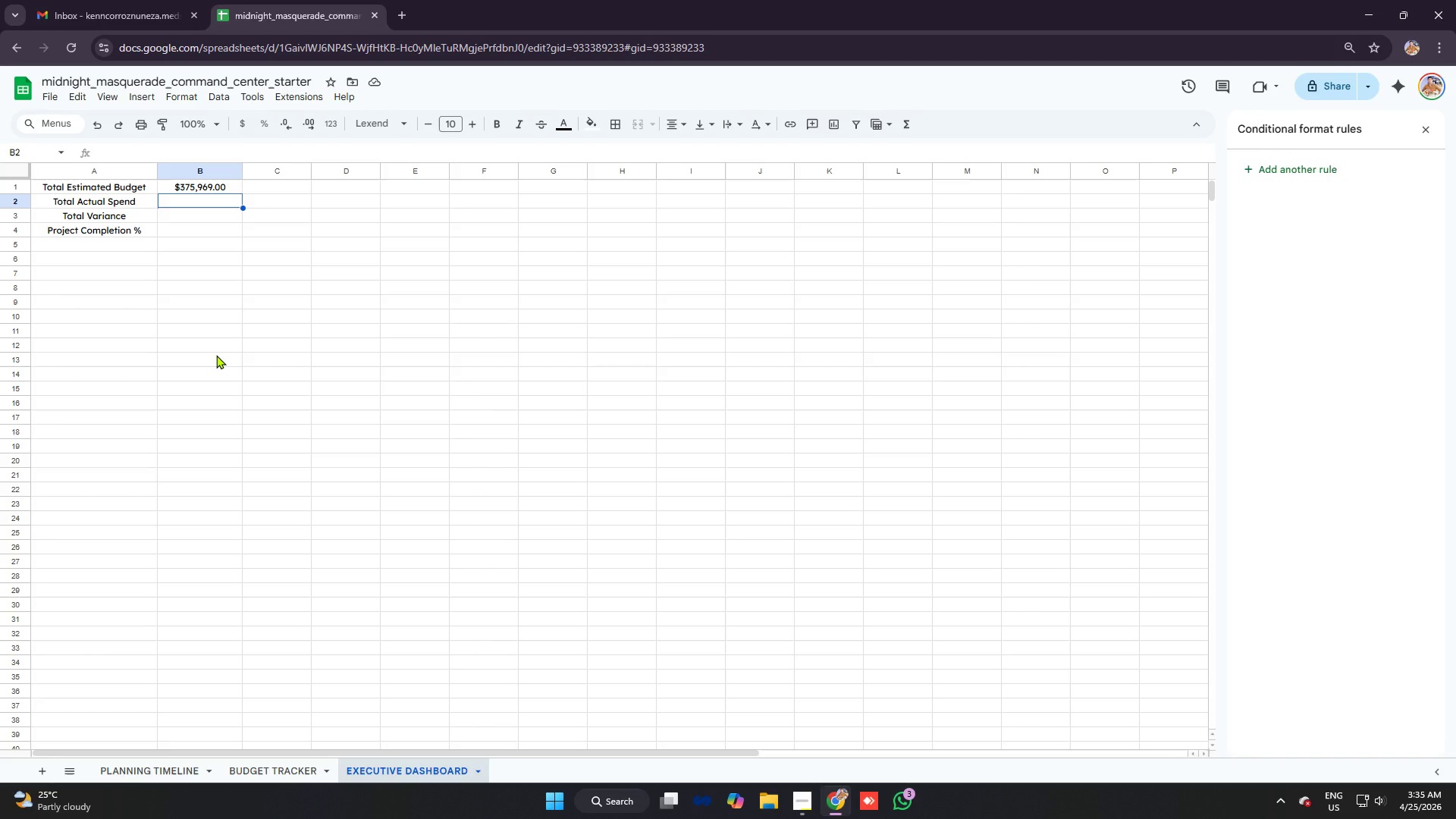 
wait(18.58)
 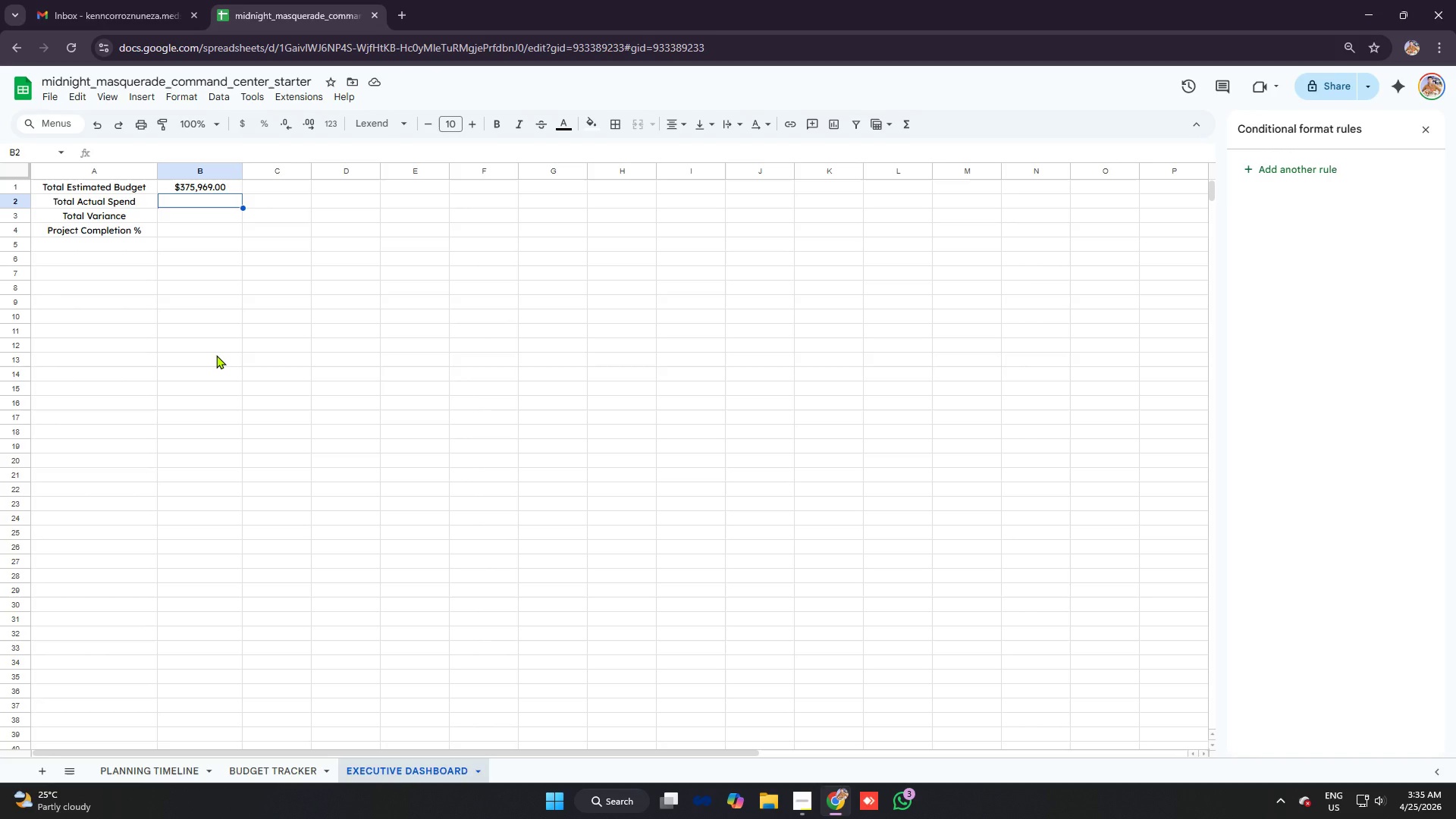 
key(Alt+AltLeft)
 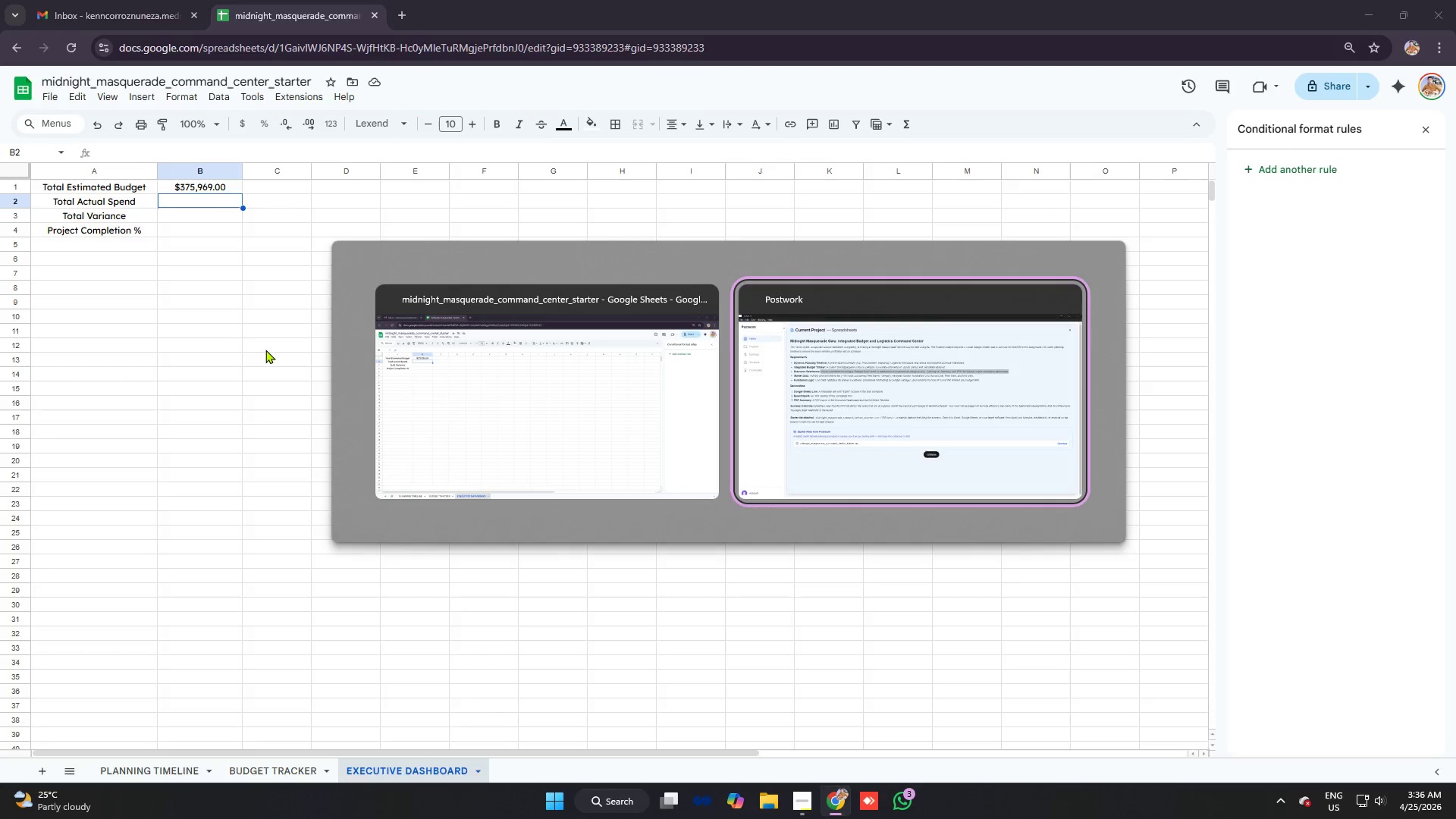 
key(Alt+Tab)